 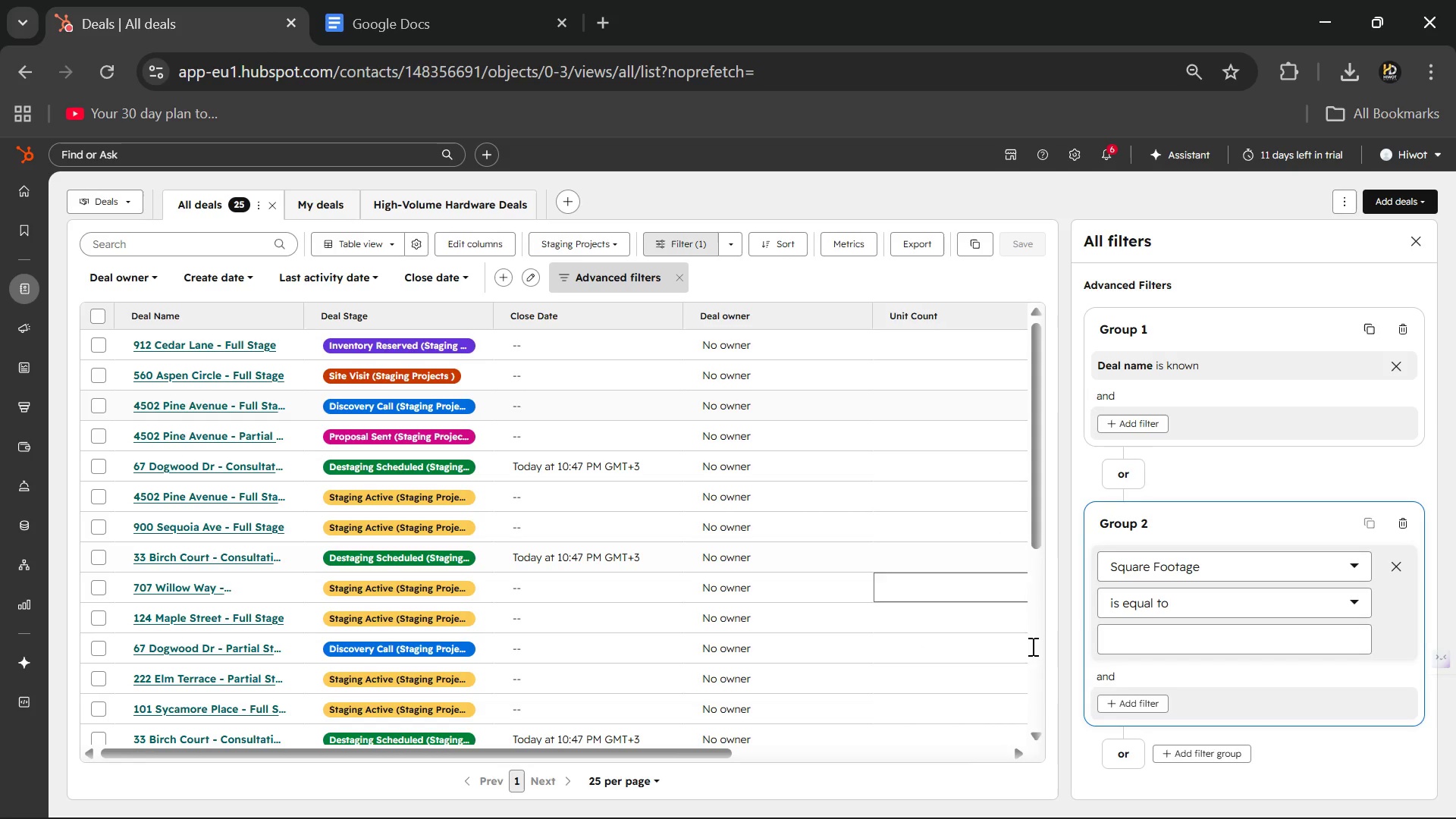 
left_click([1003, 805])
 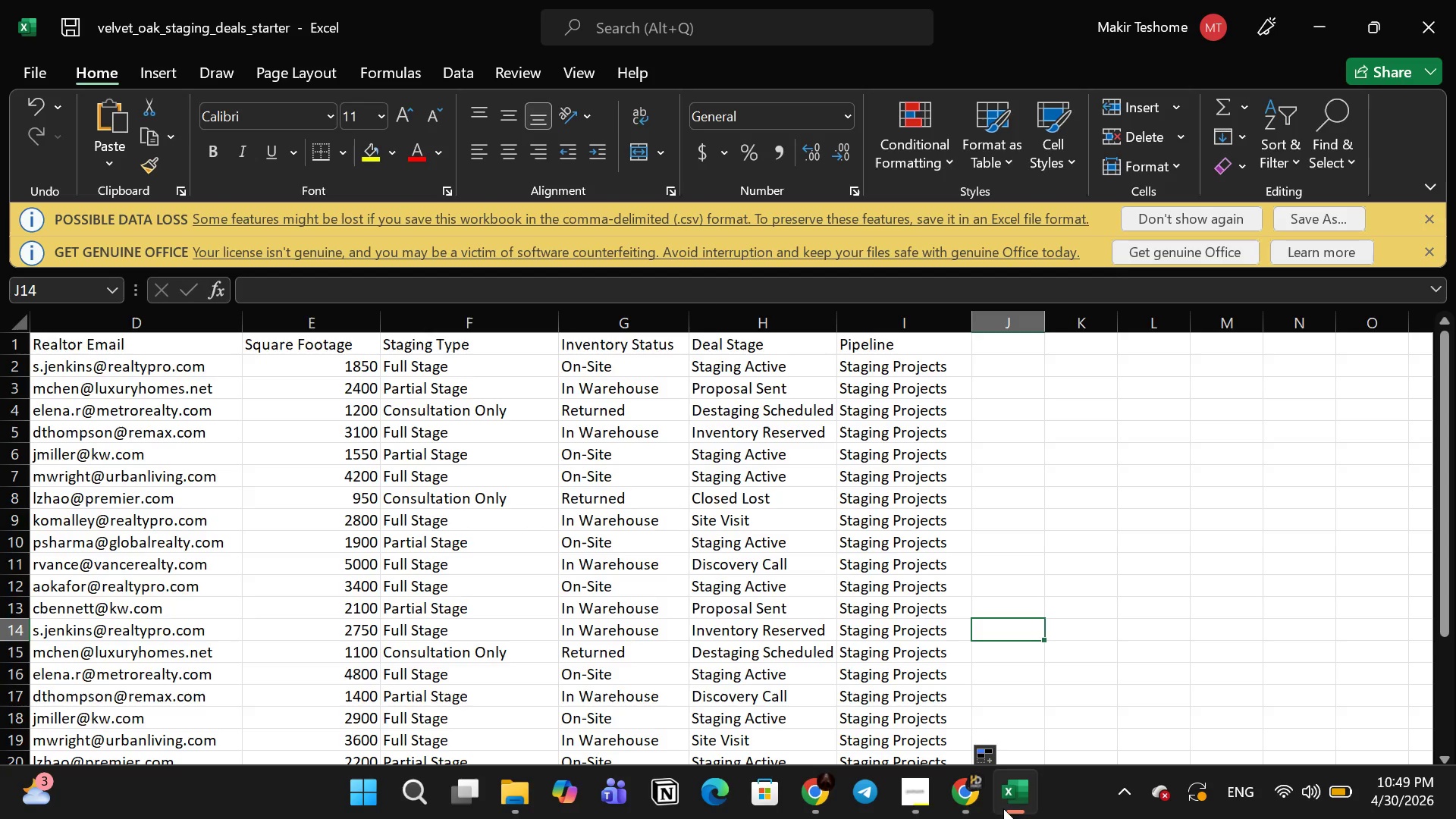 
mouse_move([978, 805])
 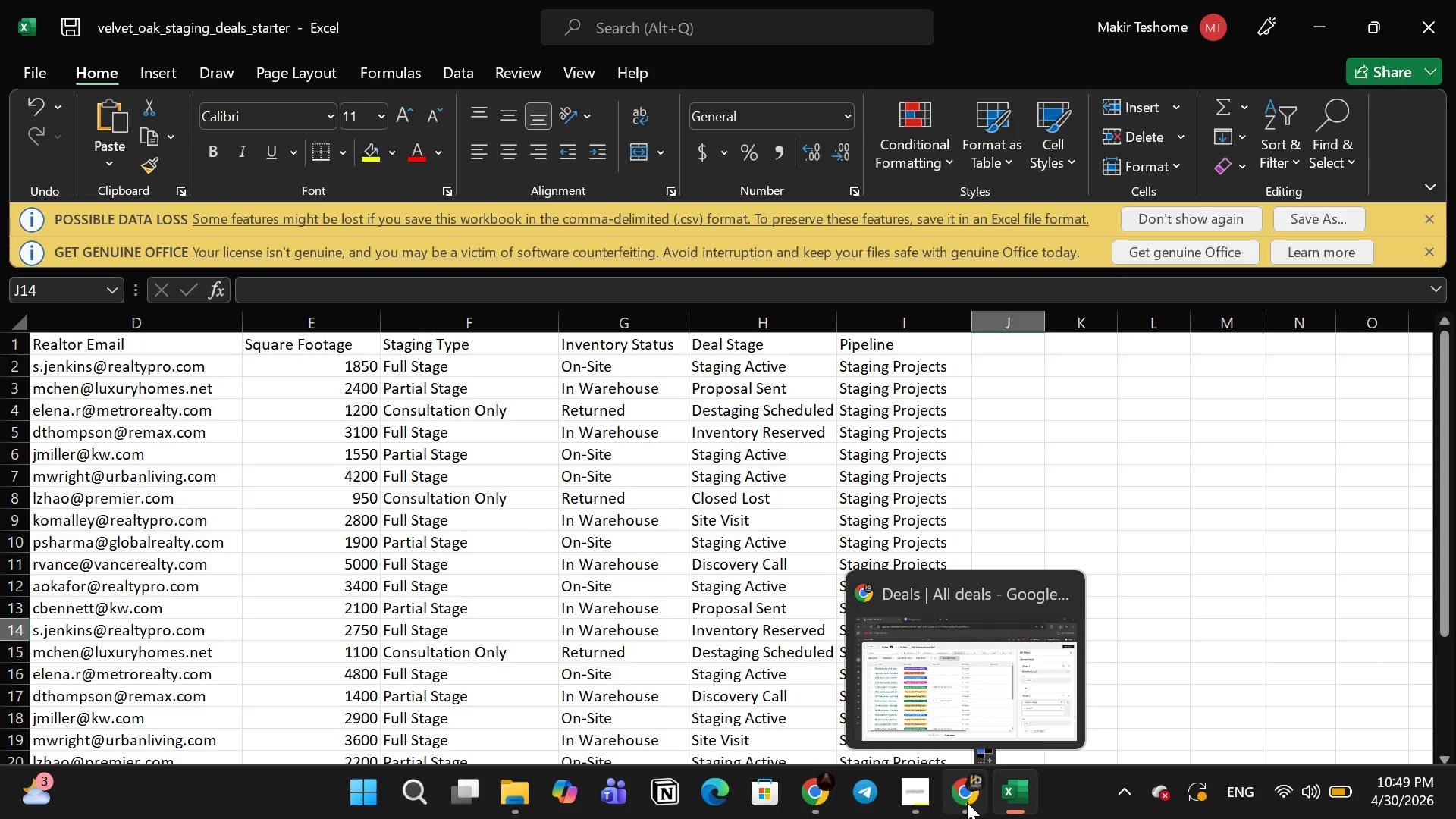 
left_click([967, 802])
 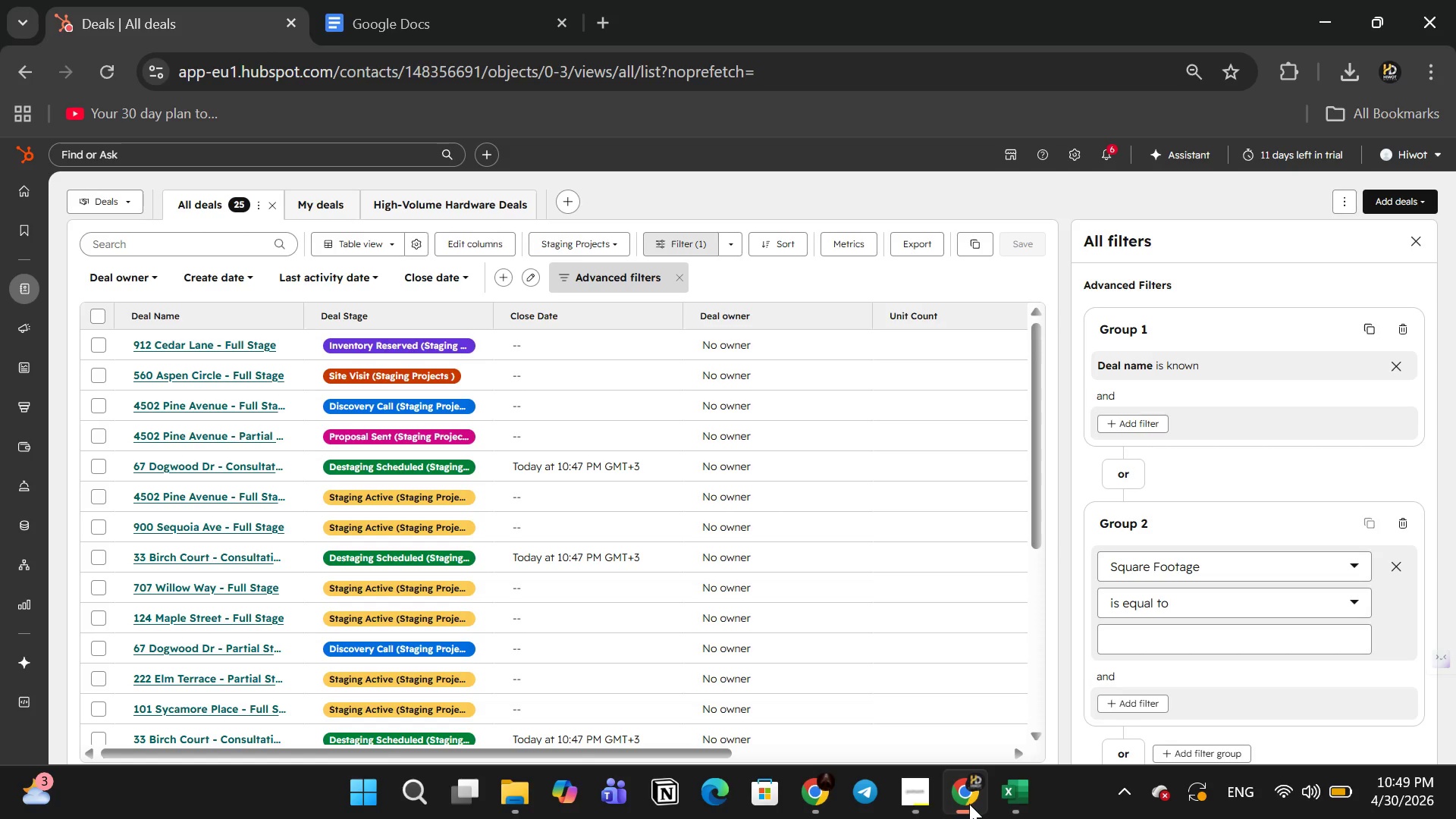 
left_click([1025, 813])
 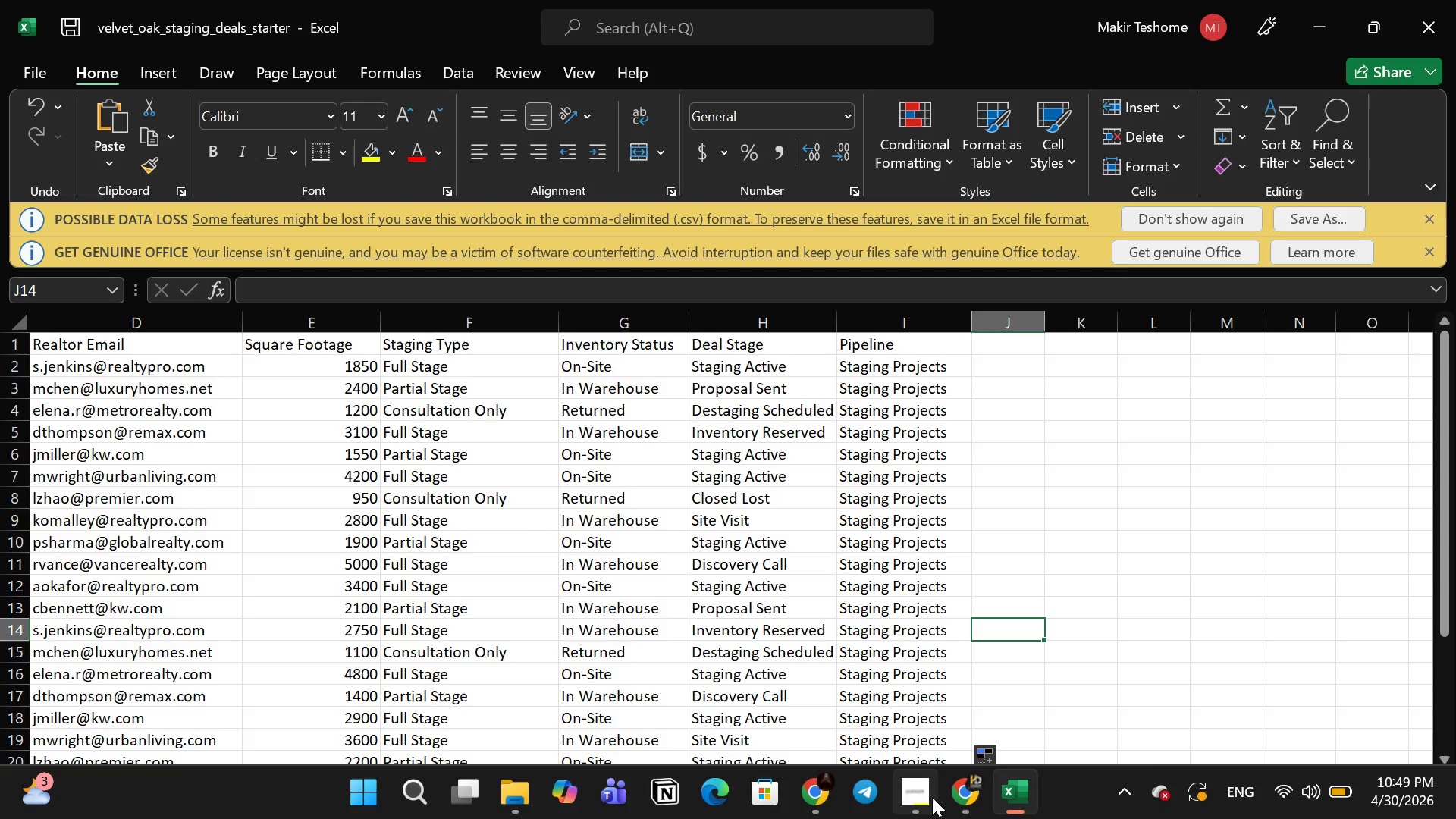 
left_click([965, 789])
 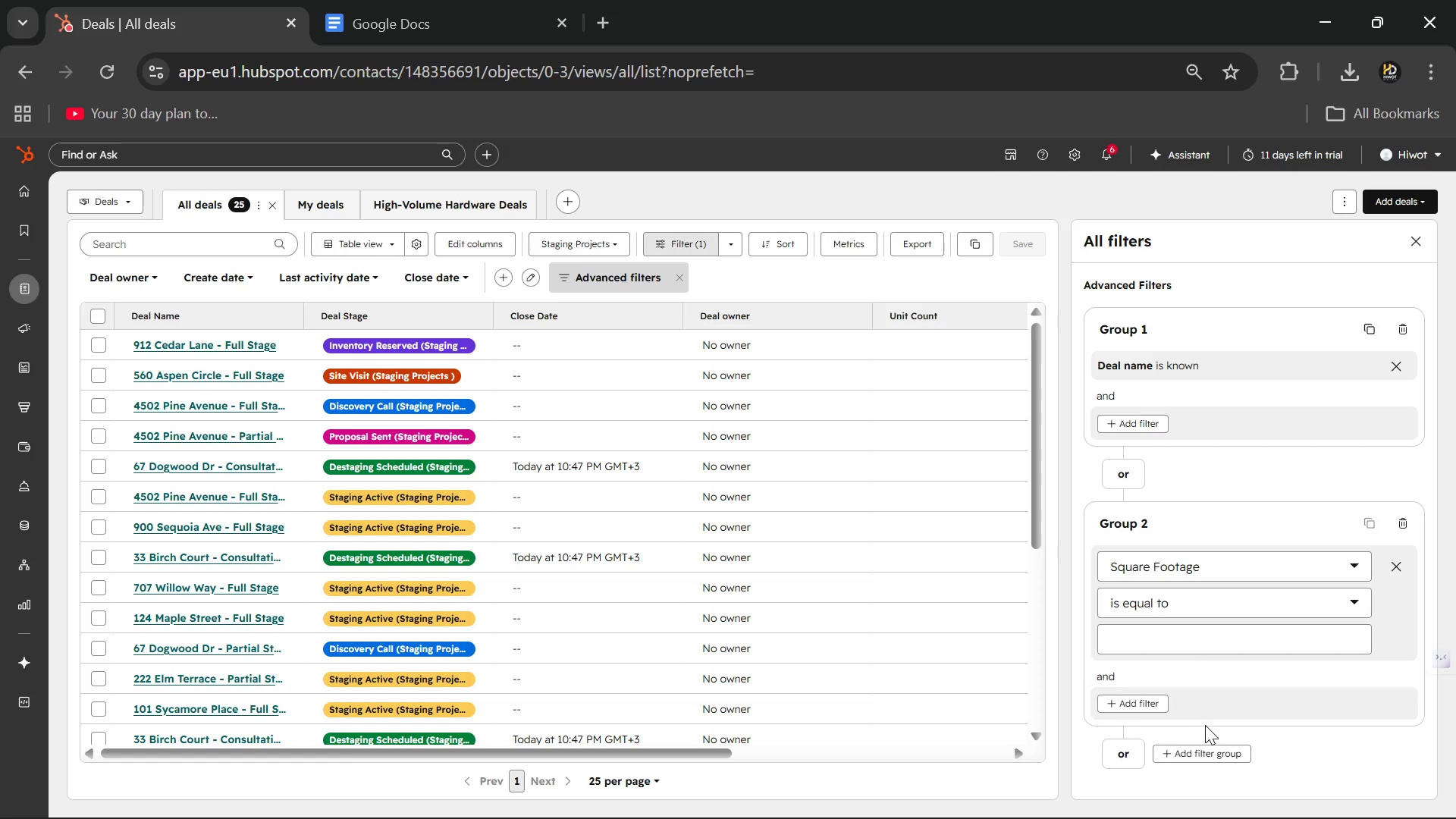 
left_click([1304, 595])
 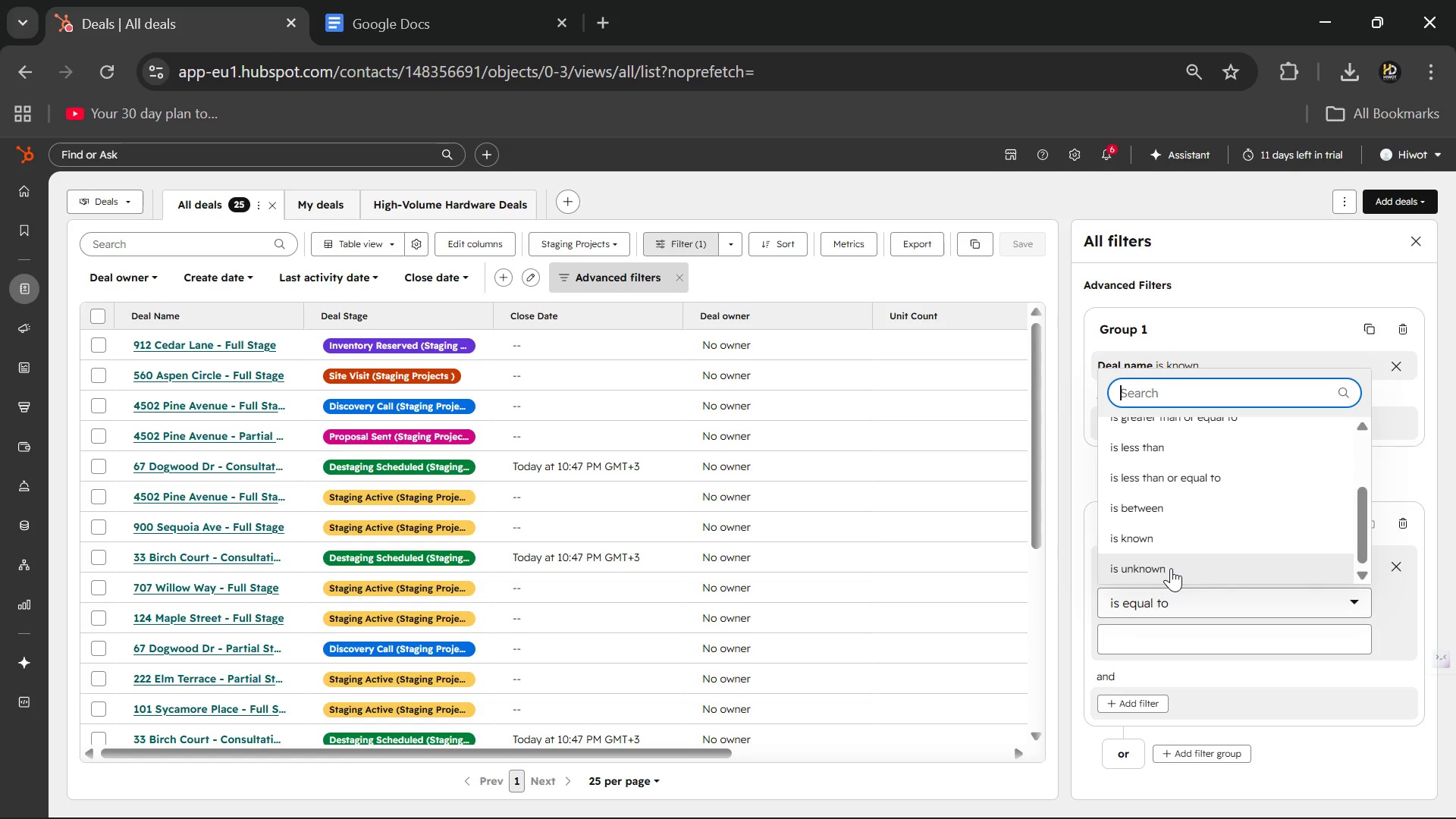 
left_click([1172, 530])
 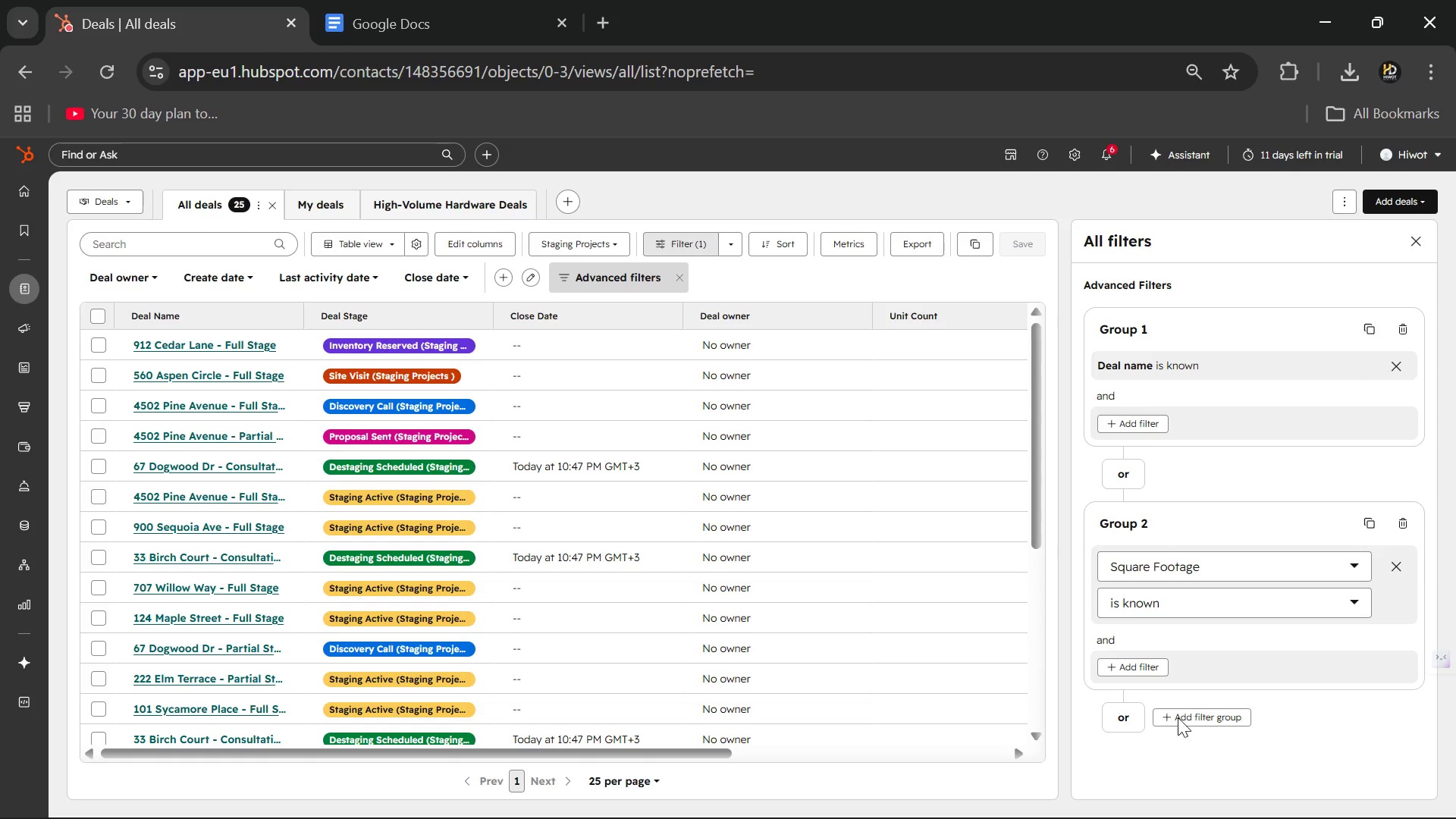 
left_click([1180, 717])
 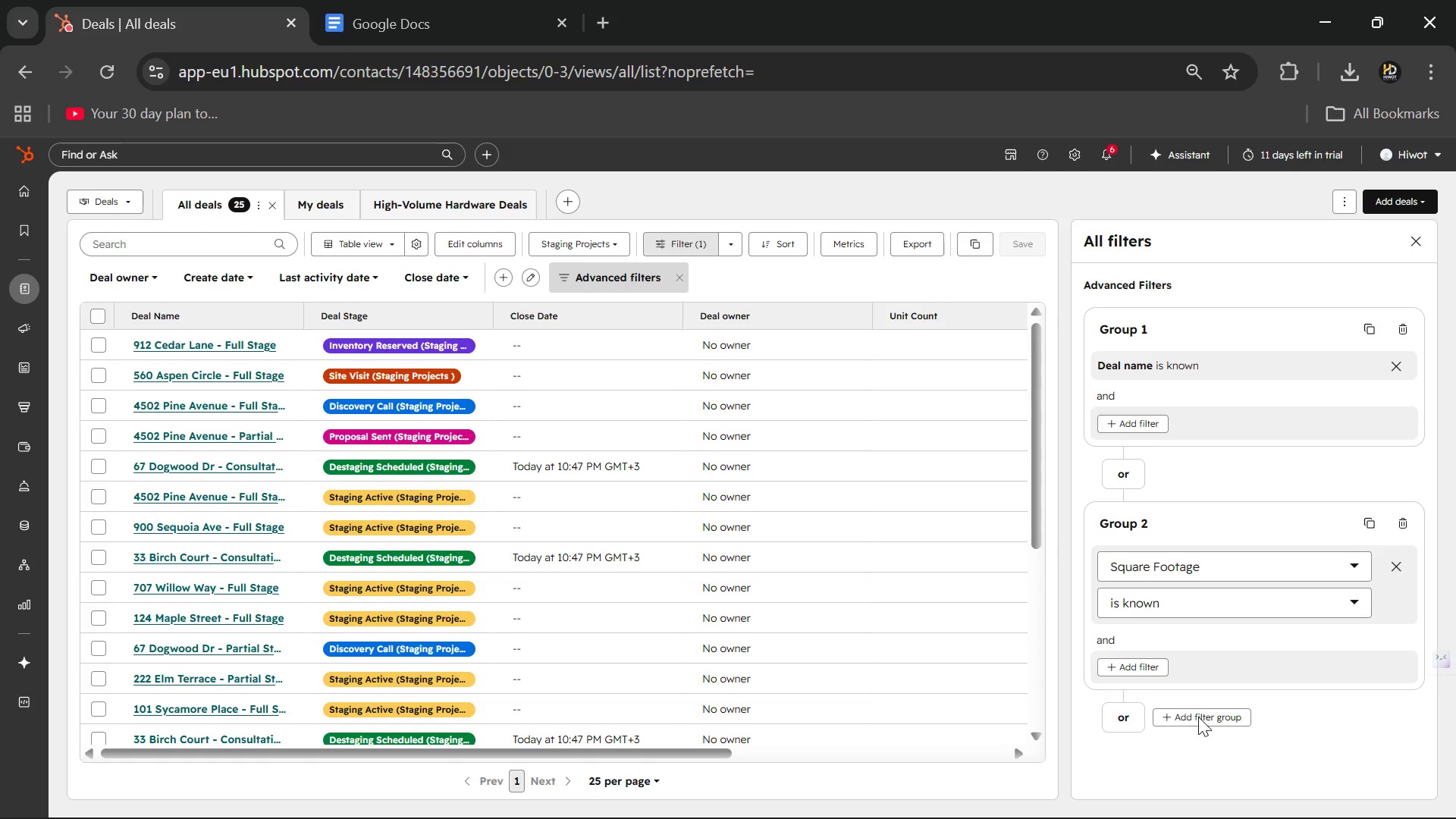 
left_click([1198, 717])
 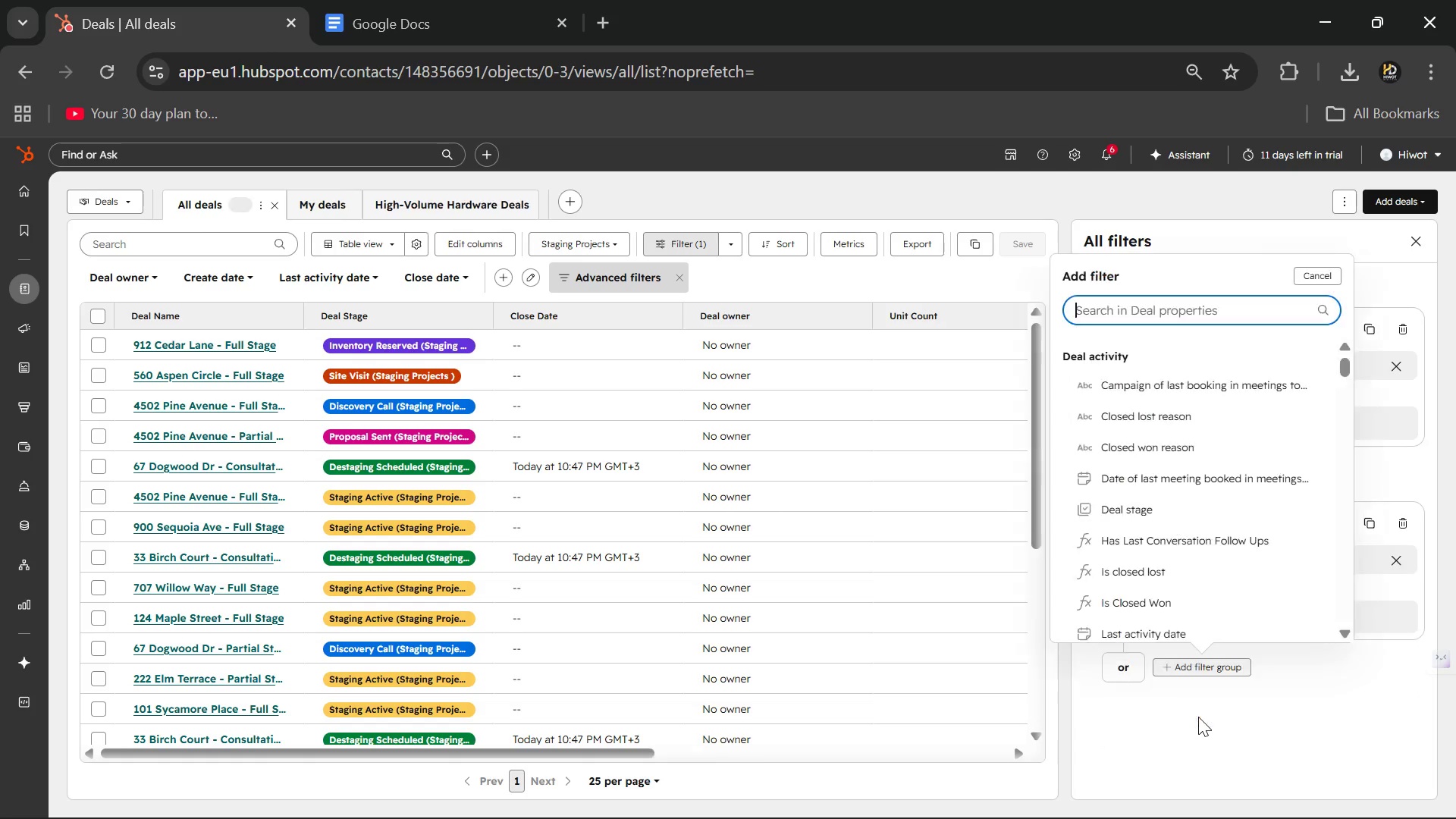 
left_click([1198, 717])
 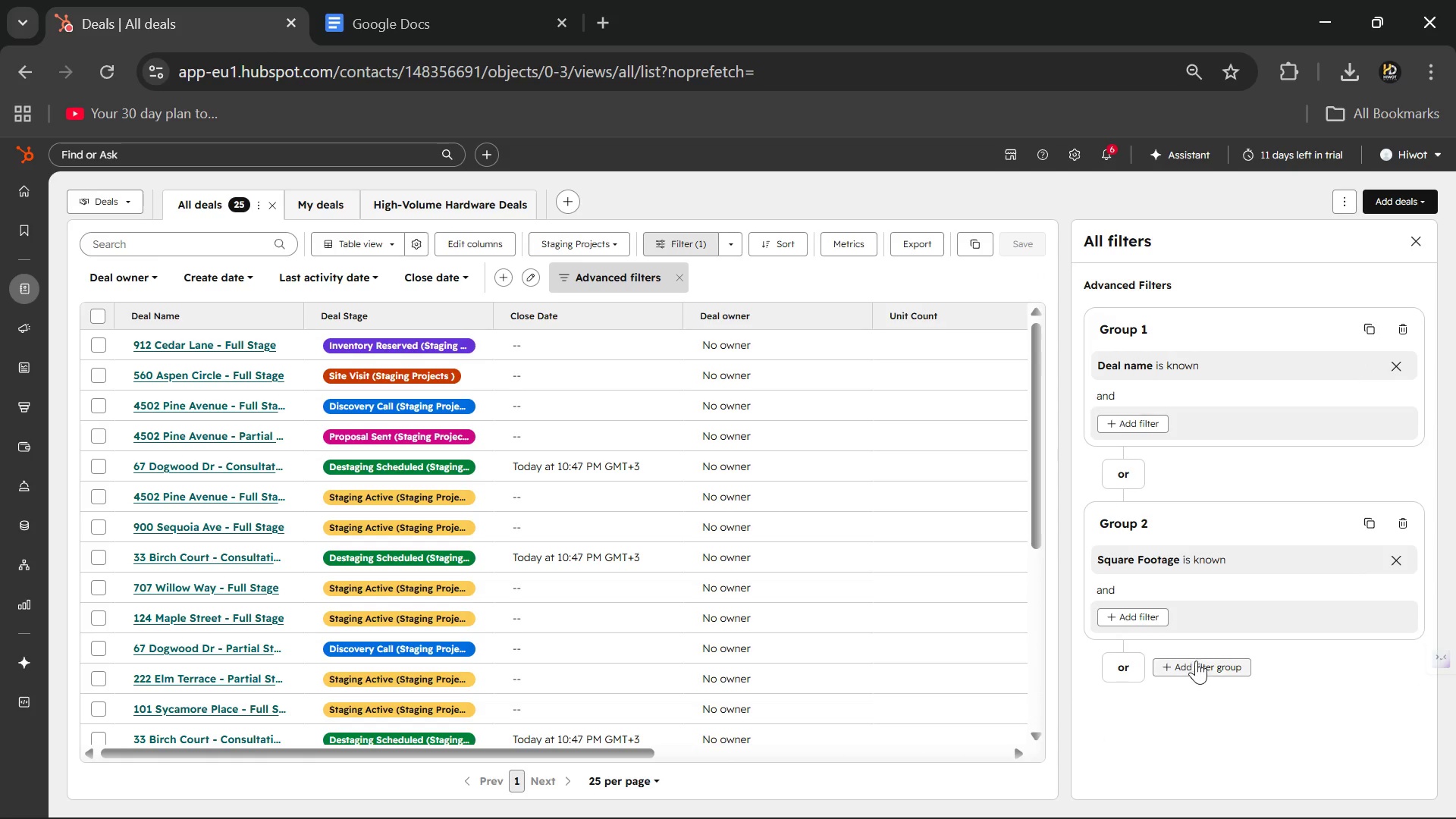 
left_click([1196, 660])
 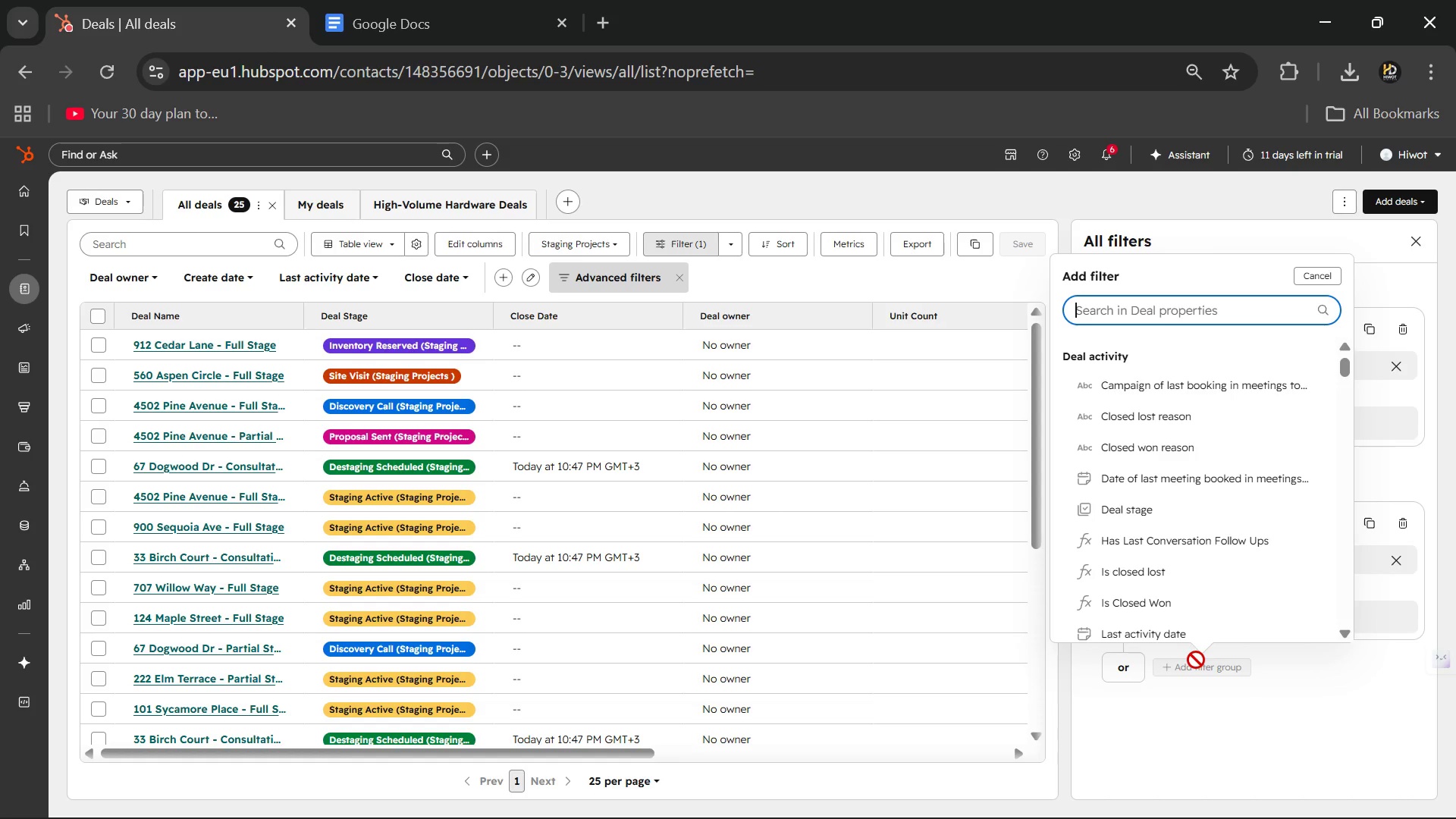 
type(Stage)
 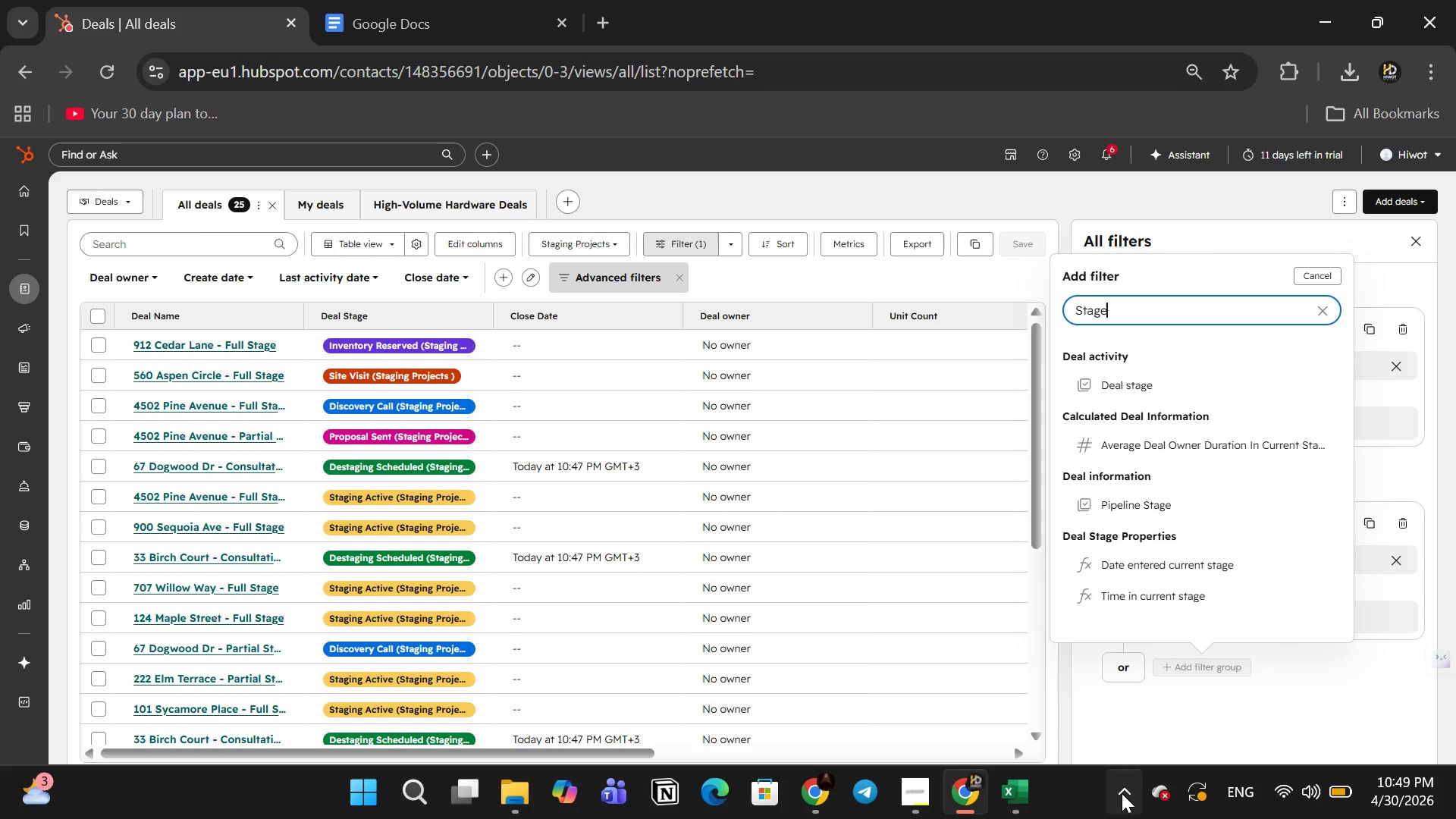 
left_click([1015, 798])
 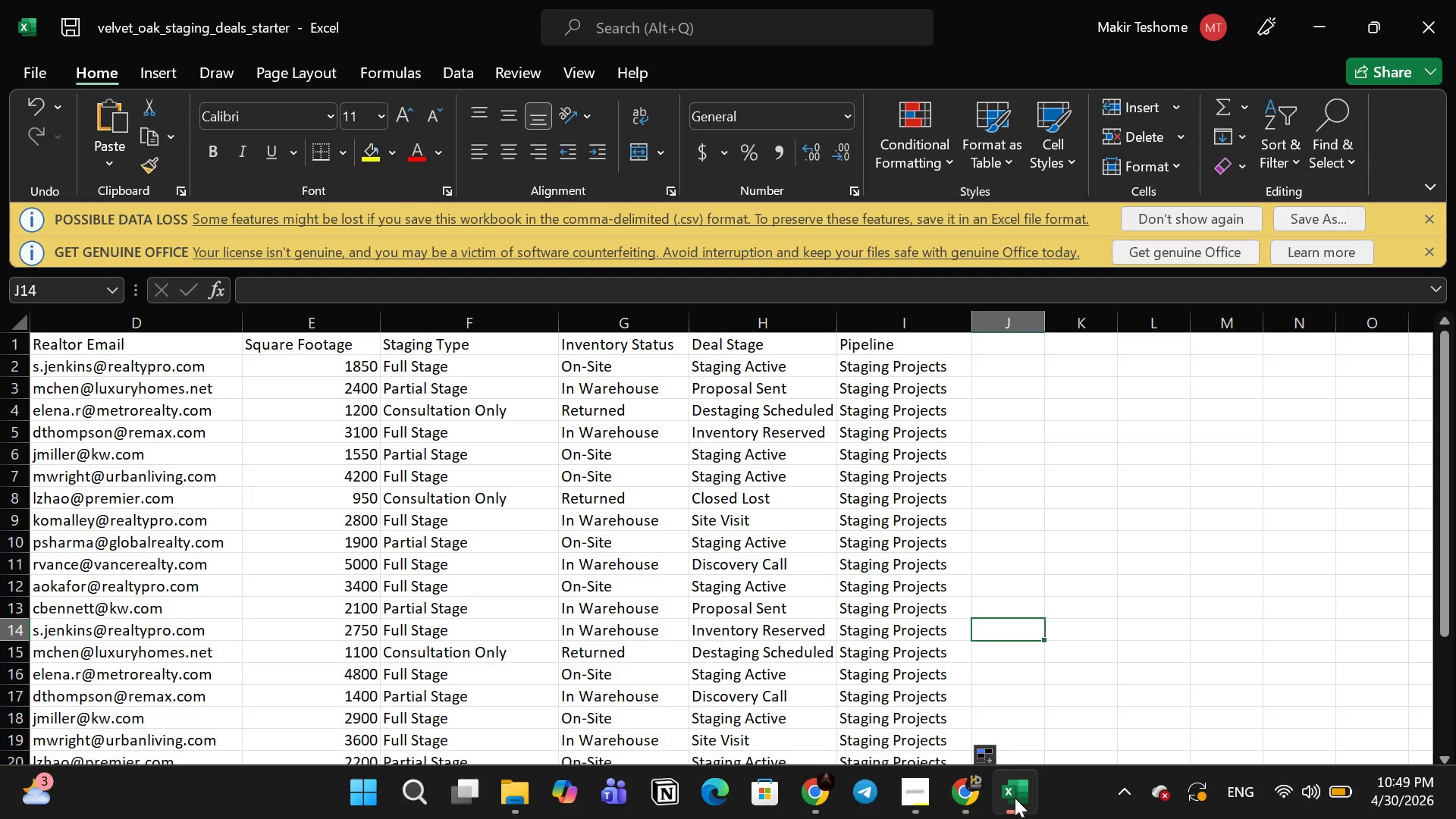 
left_click([1015, 798])
 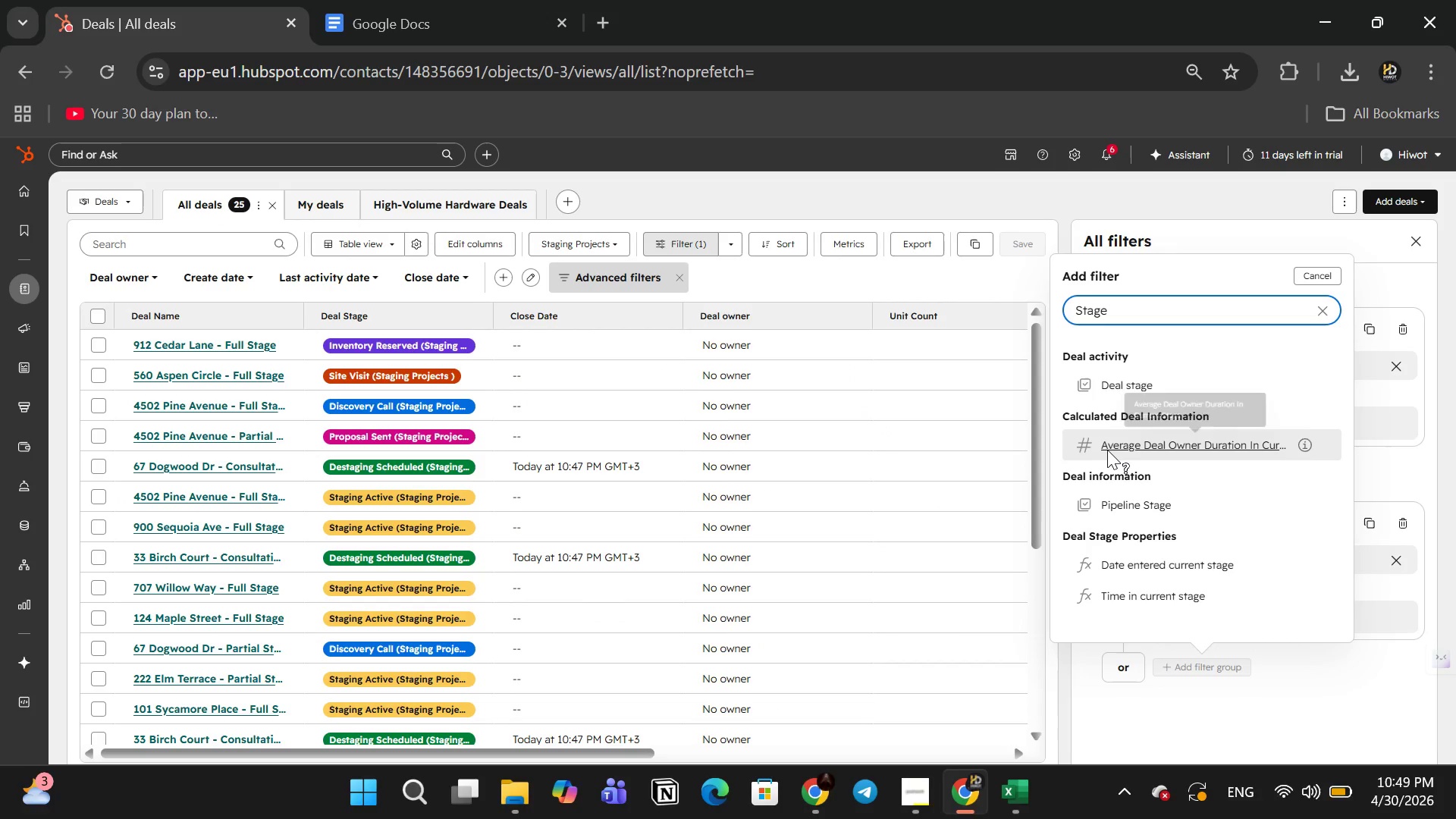 
key(Backspace)
type(ing T)
 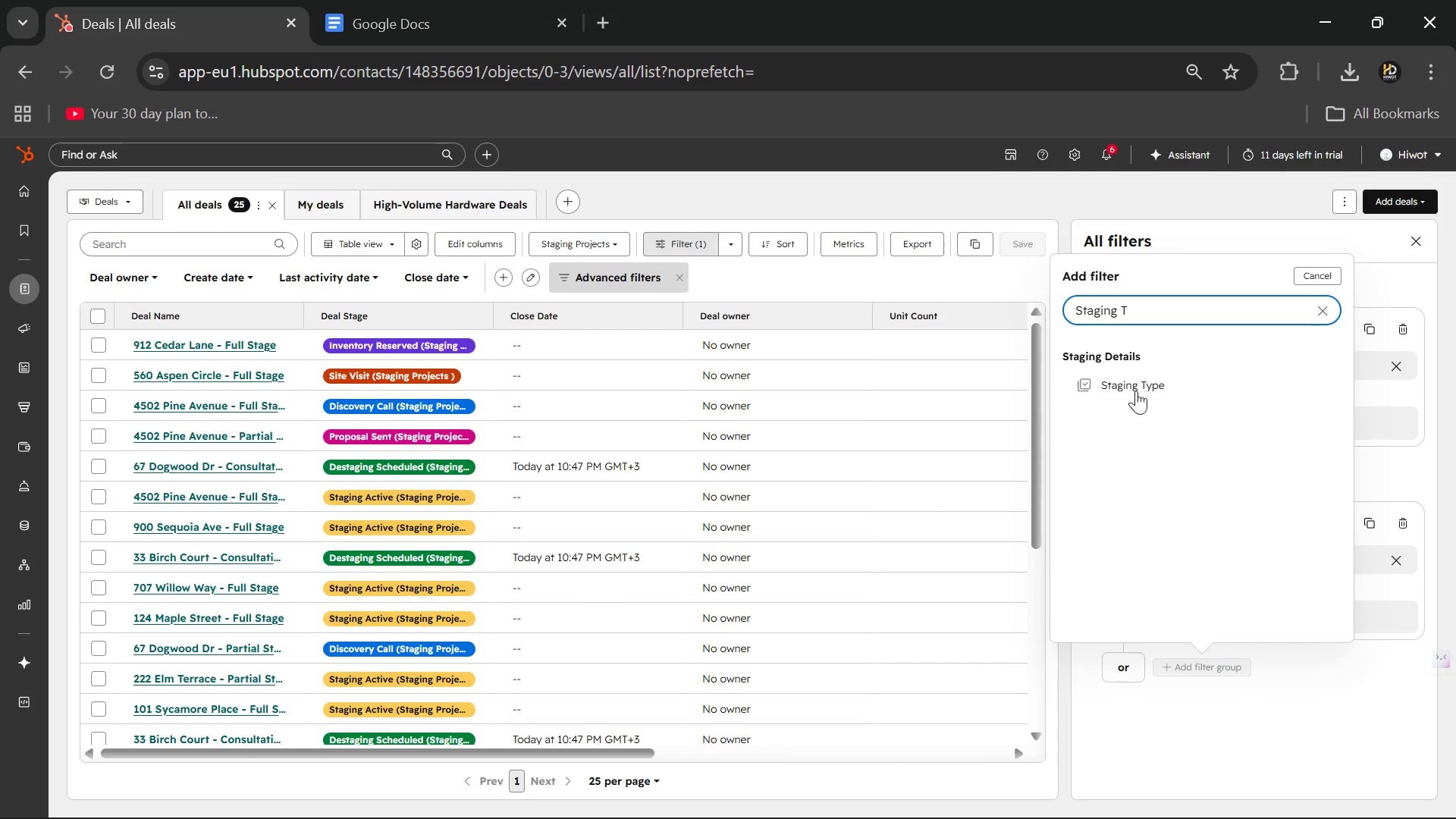 
left_click([1137, 375])
 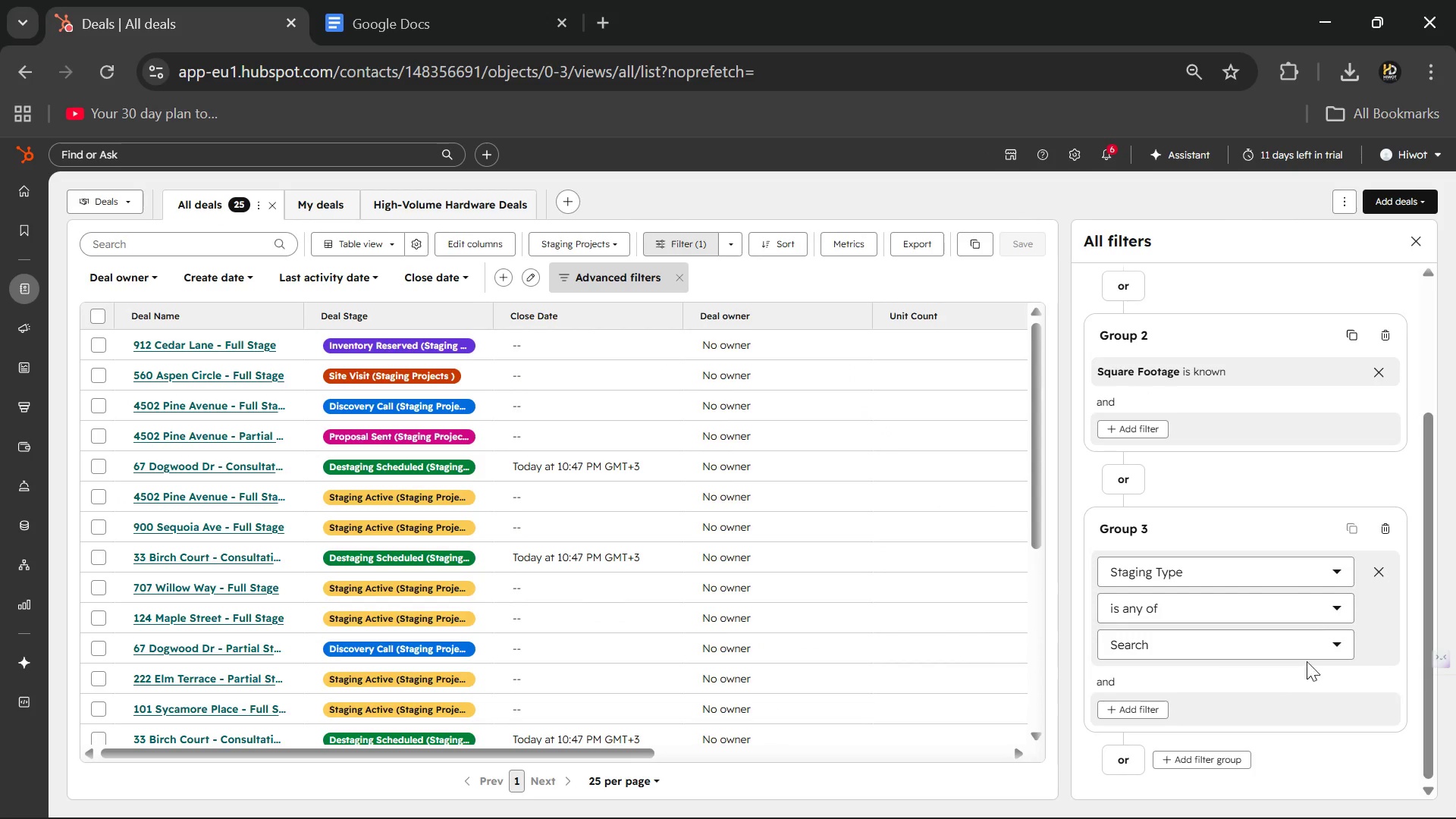 
left_click([1301, 486])
 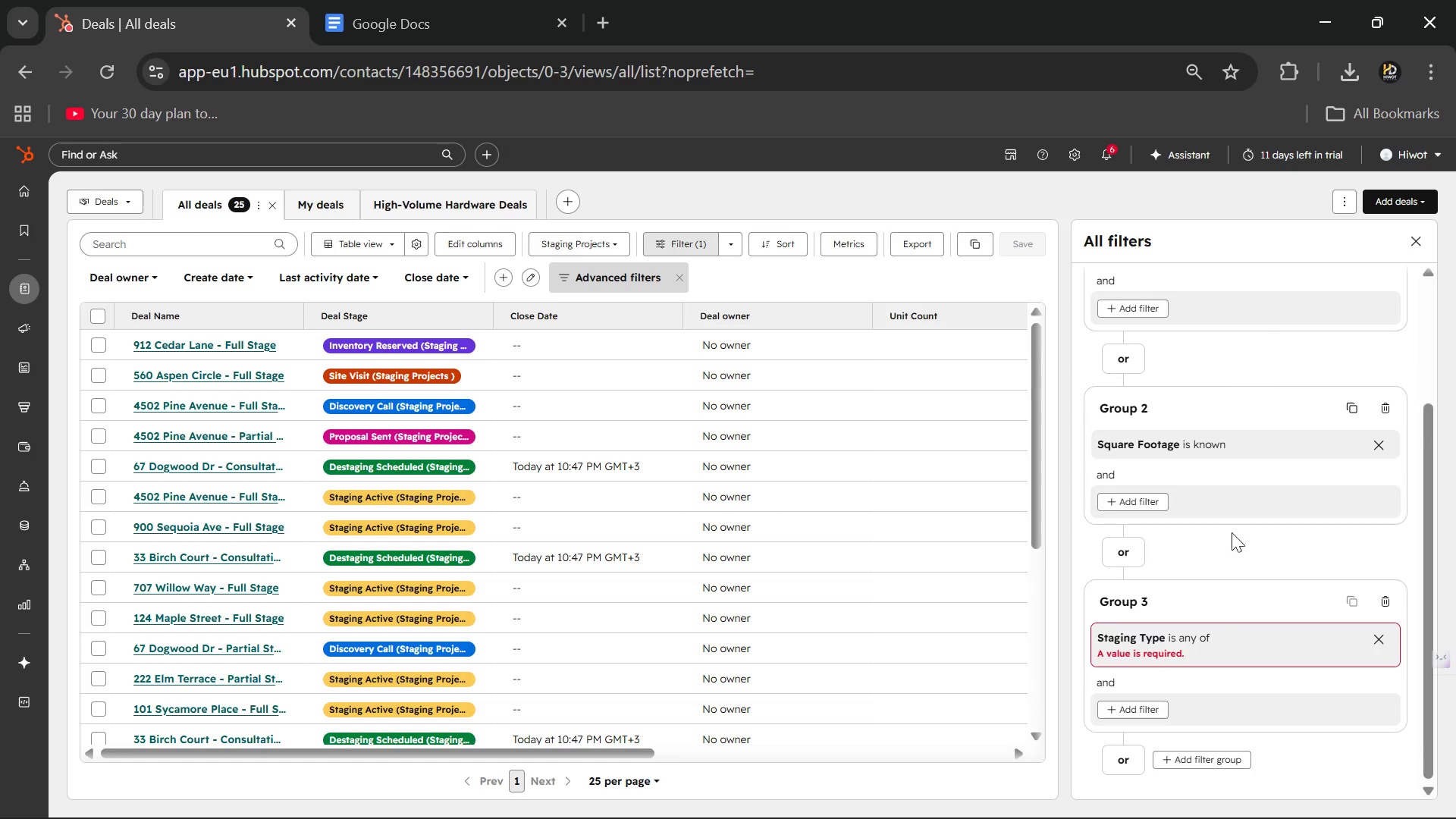 
left_click([1221, 641])
 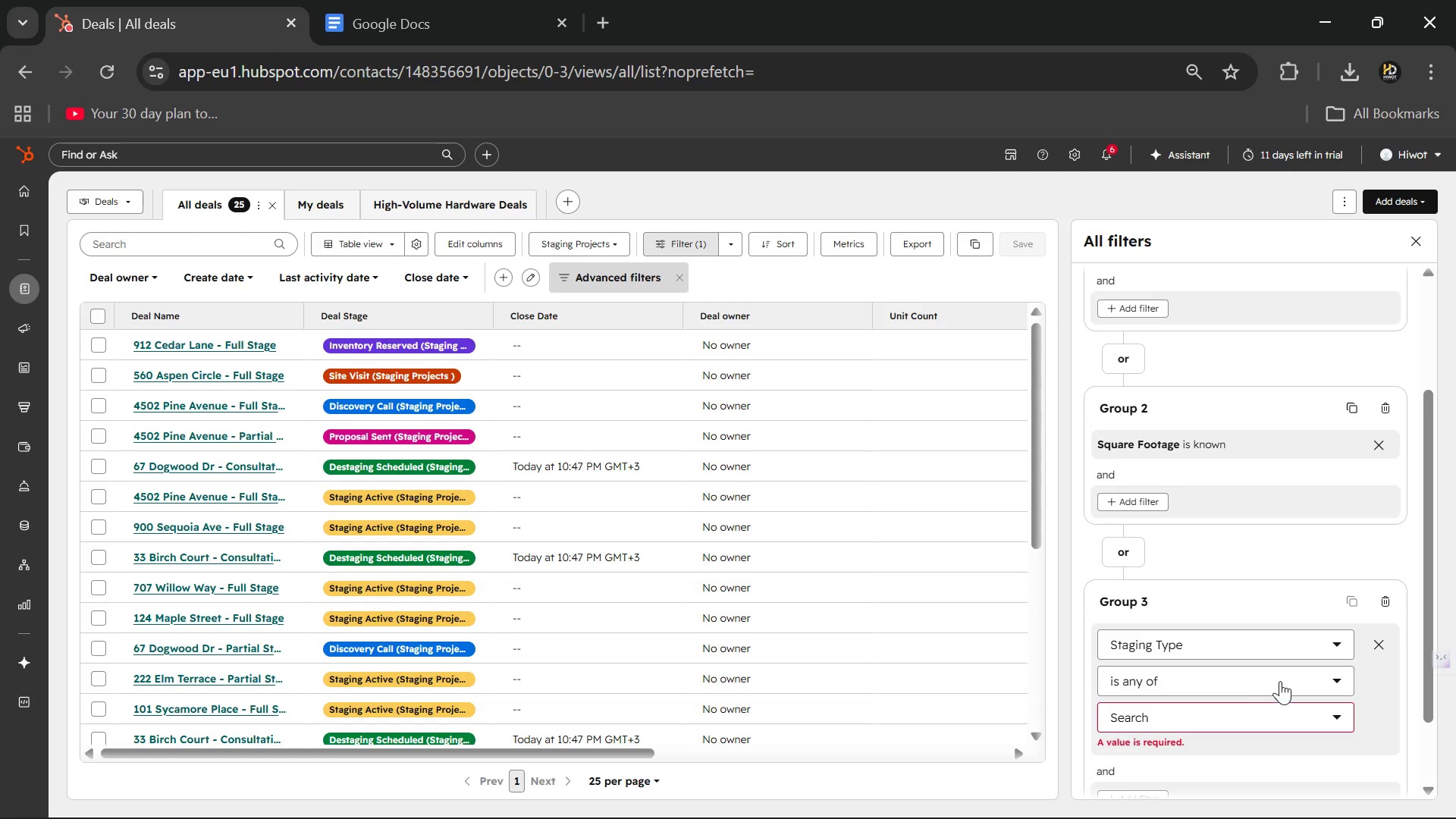 
left_click([1294, 682])
 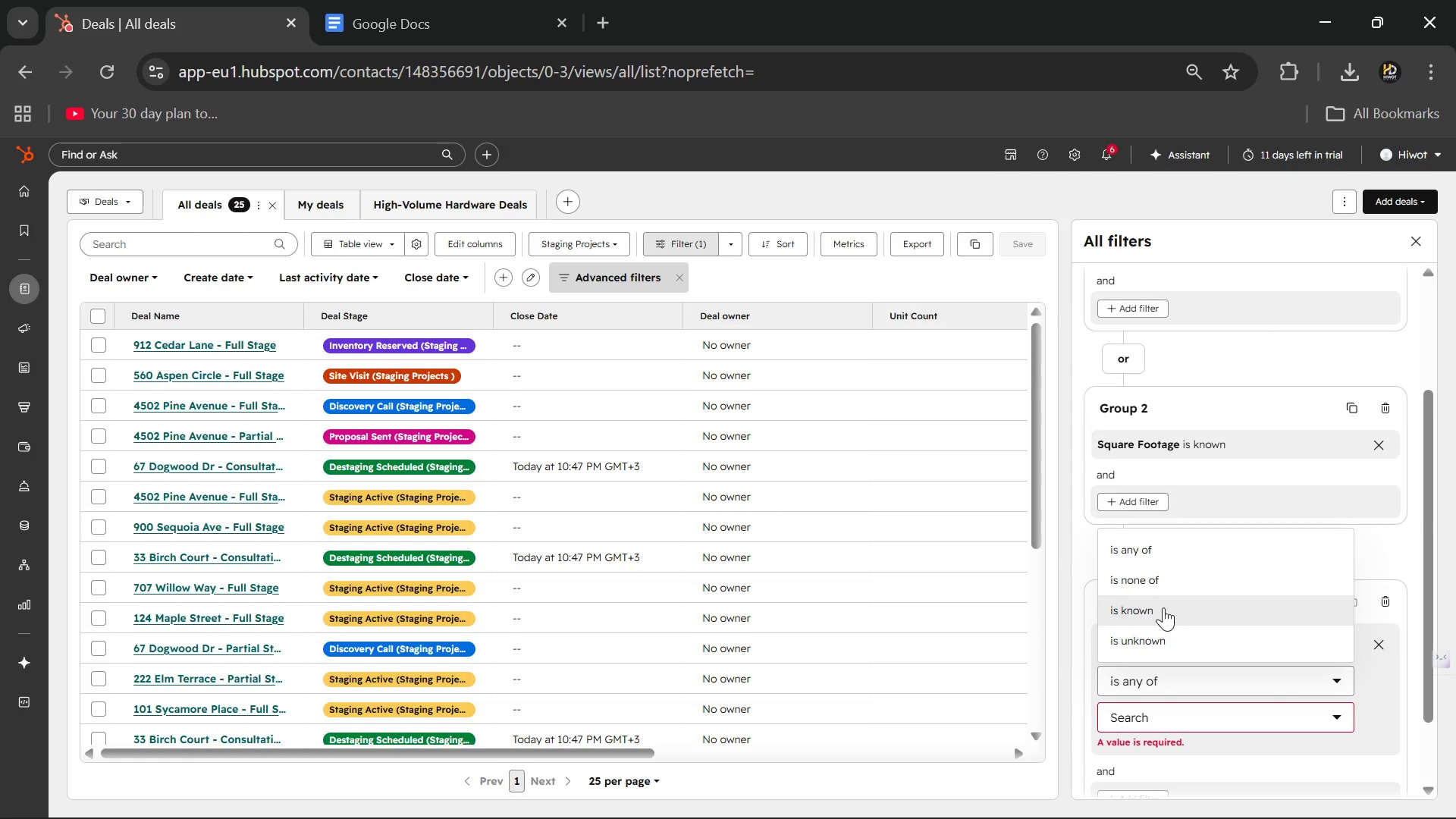 
left_click([1131, 605])
 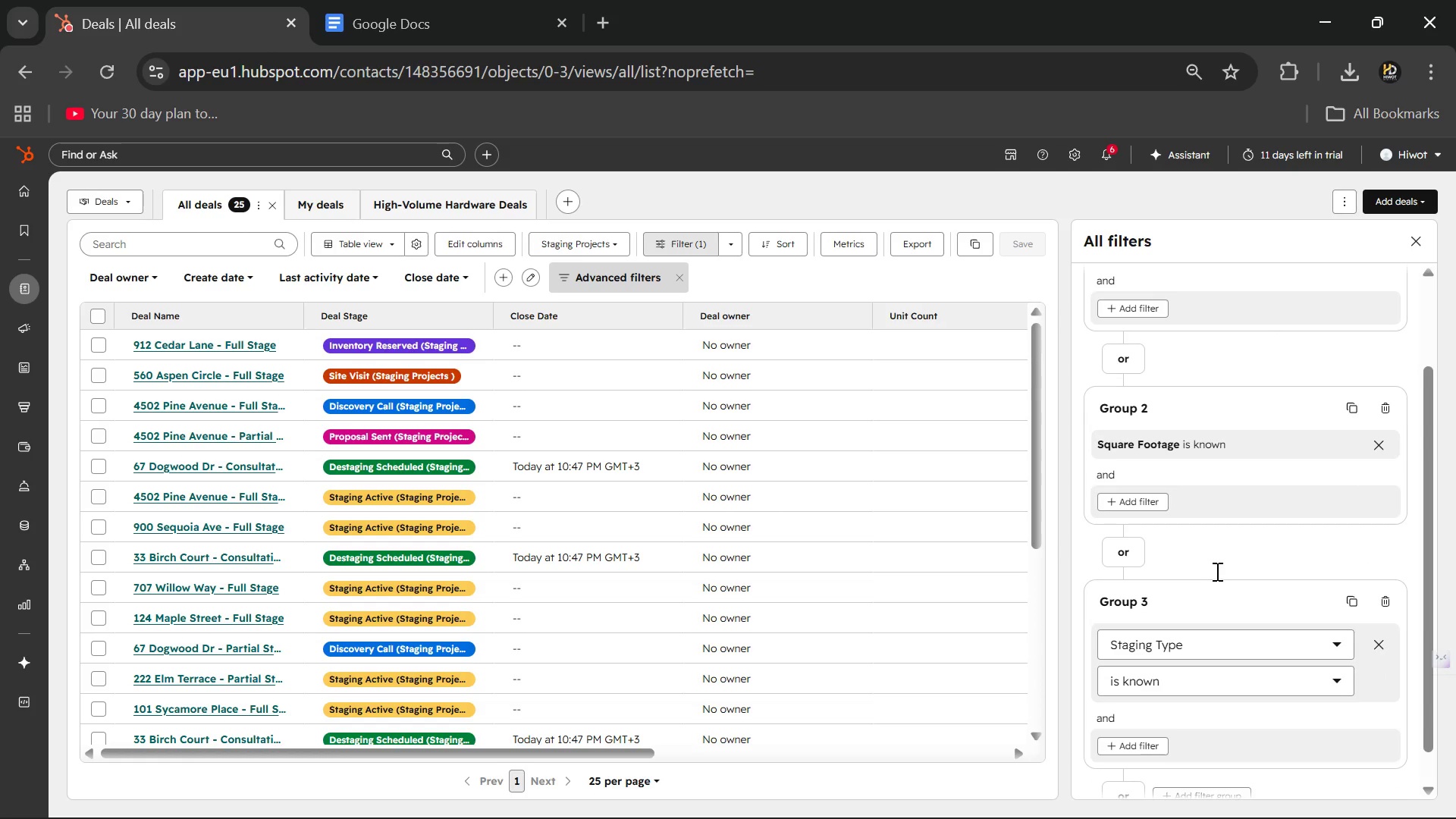 
left_click([1216, 571])
 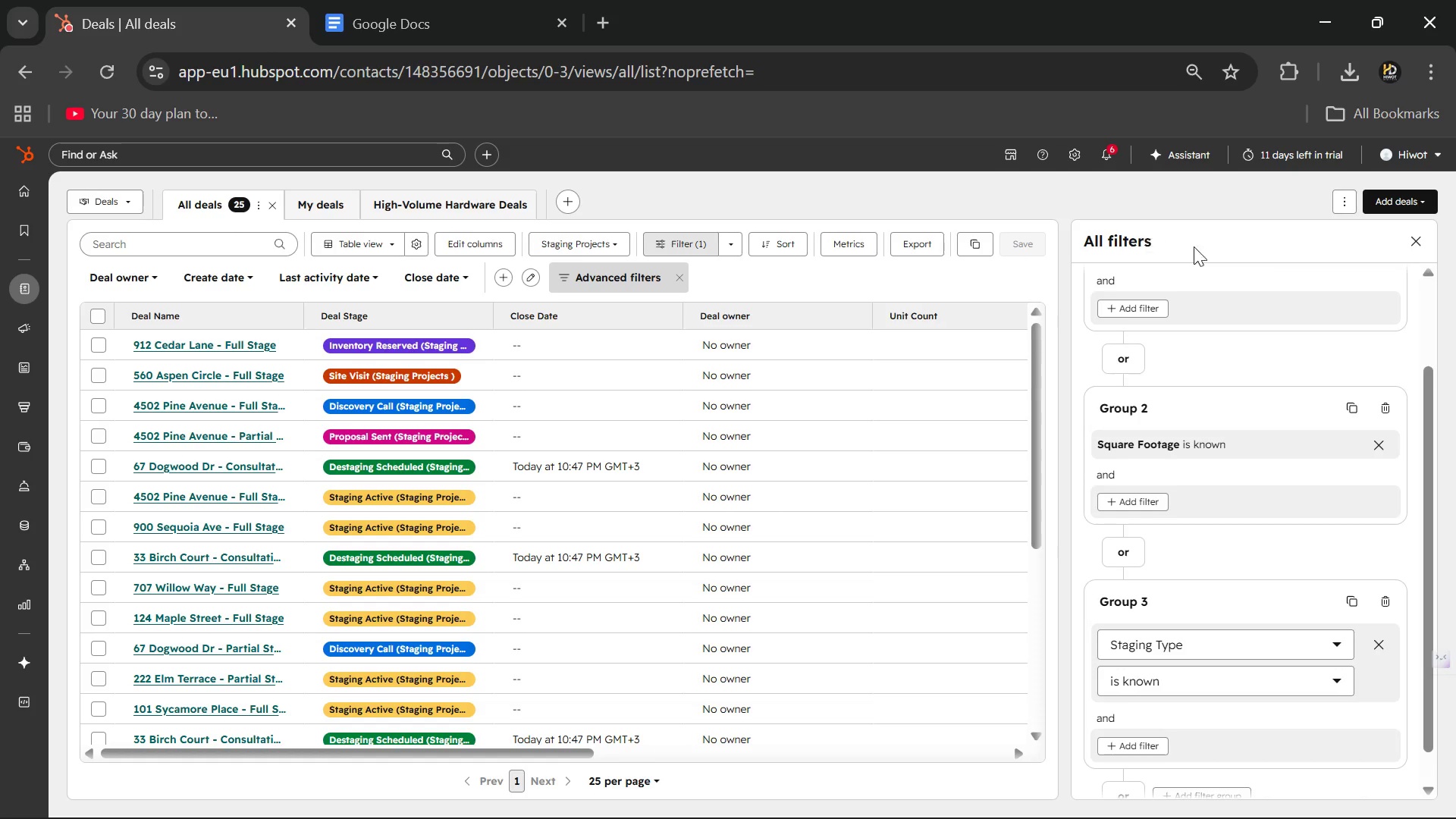 
left_click([1414, 245])
 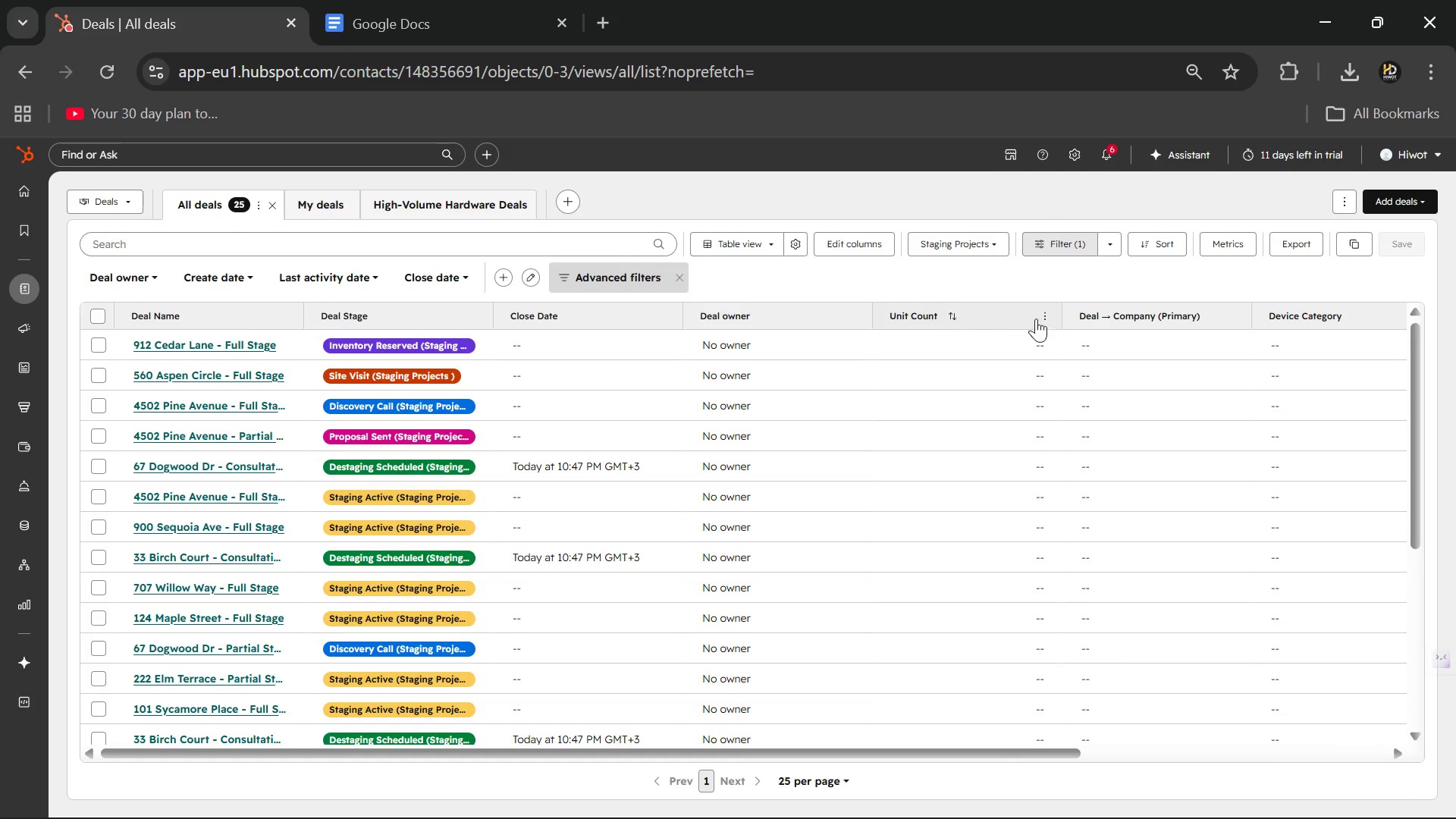 
left_click([1048, 315])
 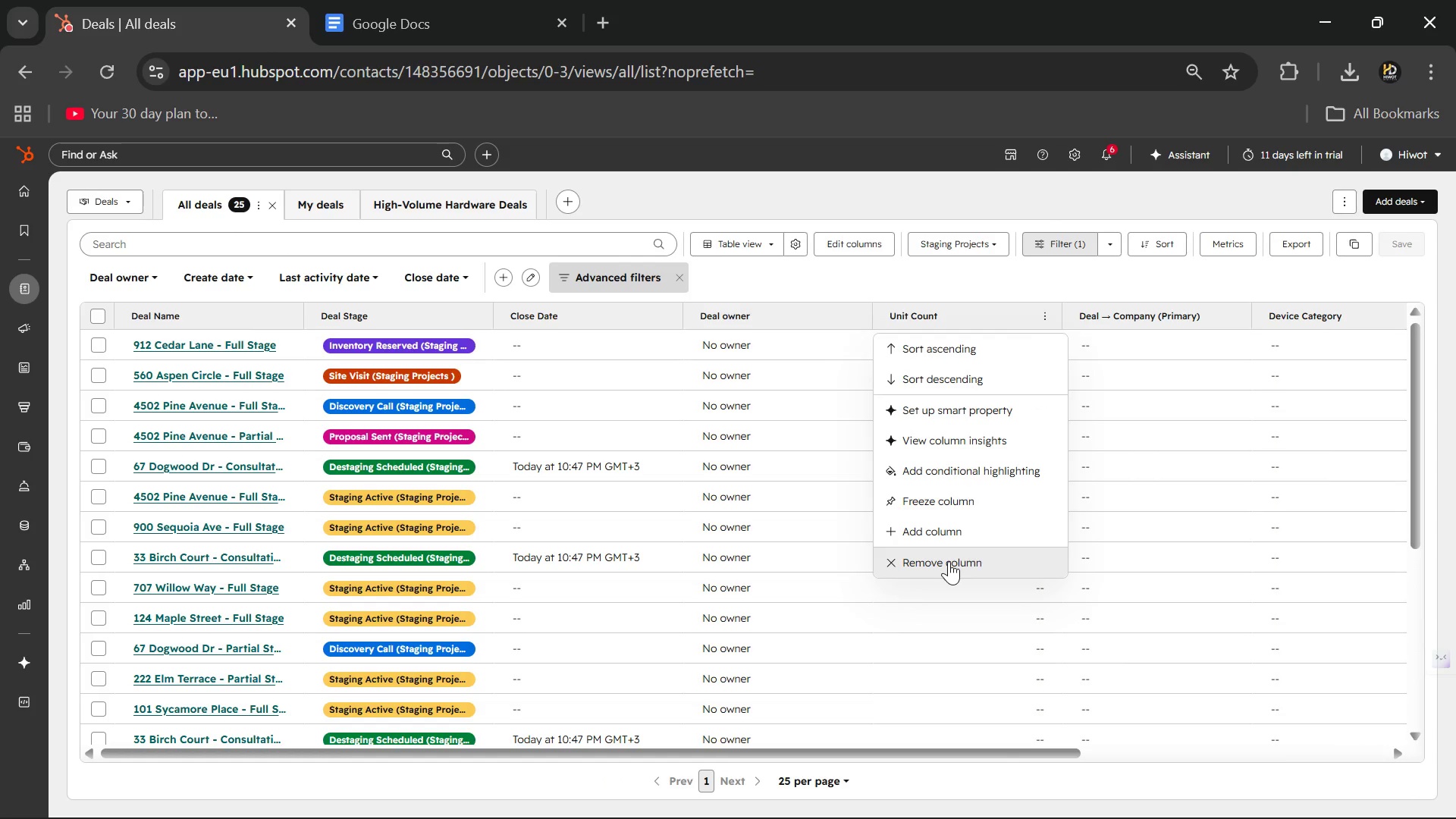 
left_click([949, 561])
 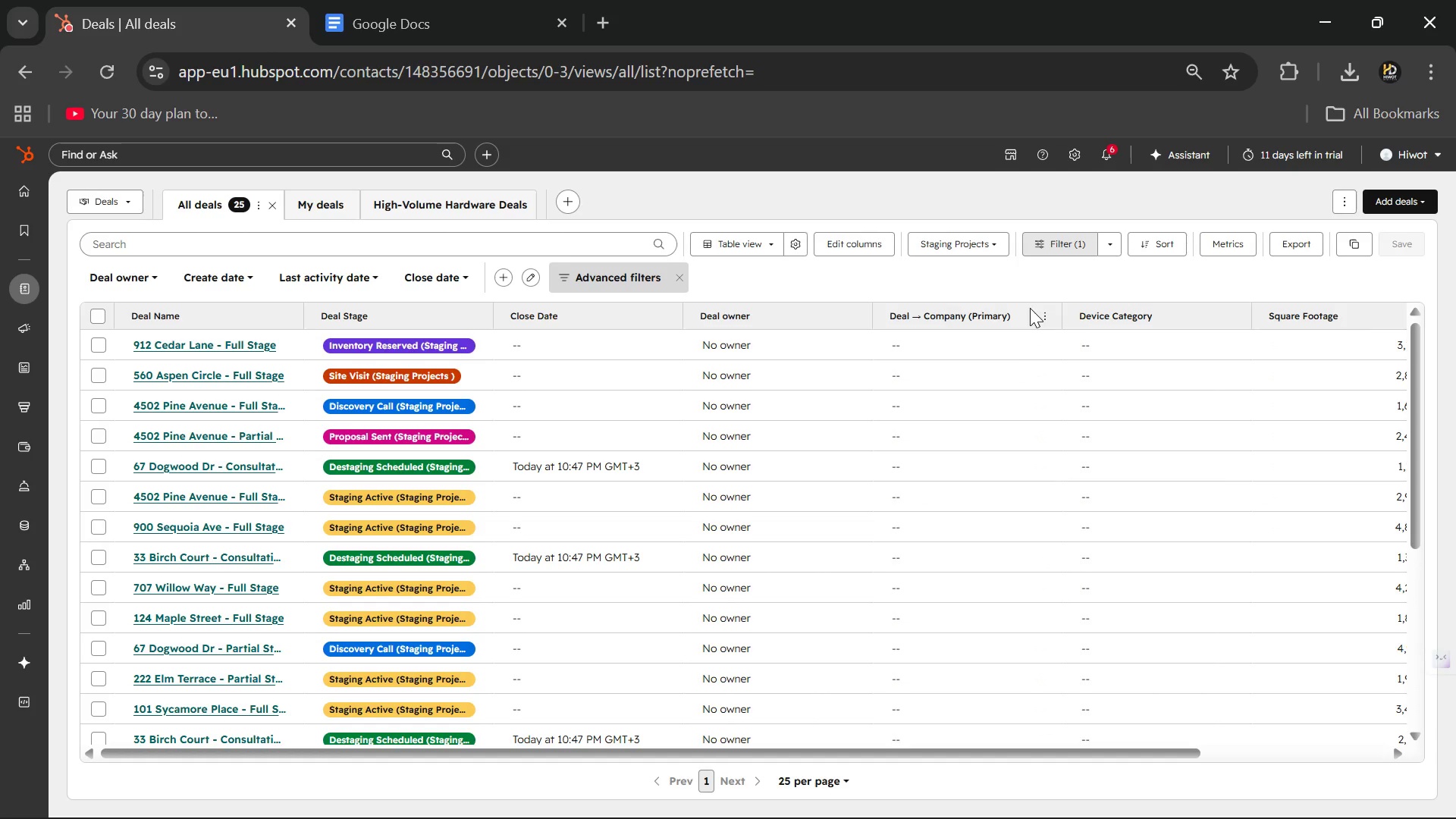 
left_click([1044, 311])
 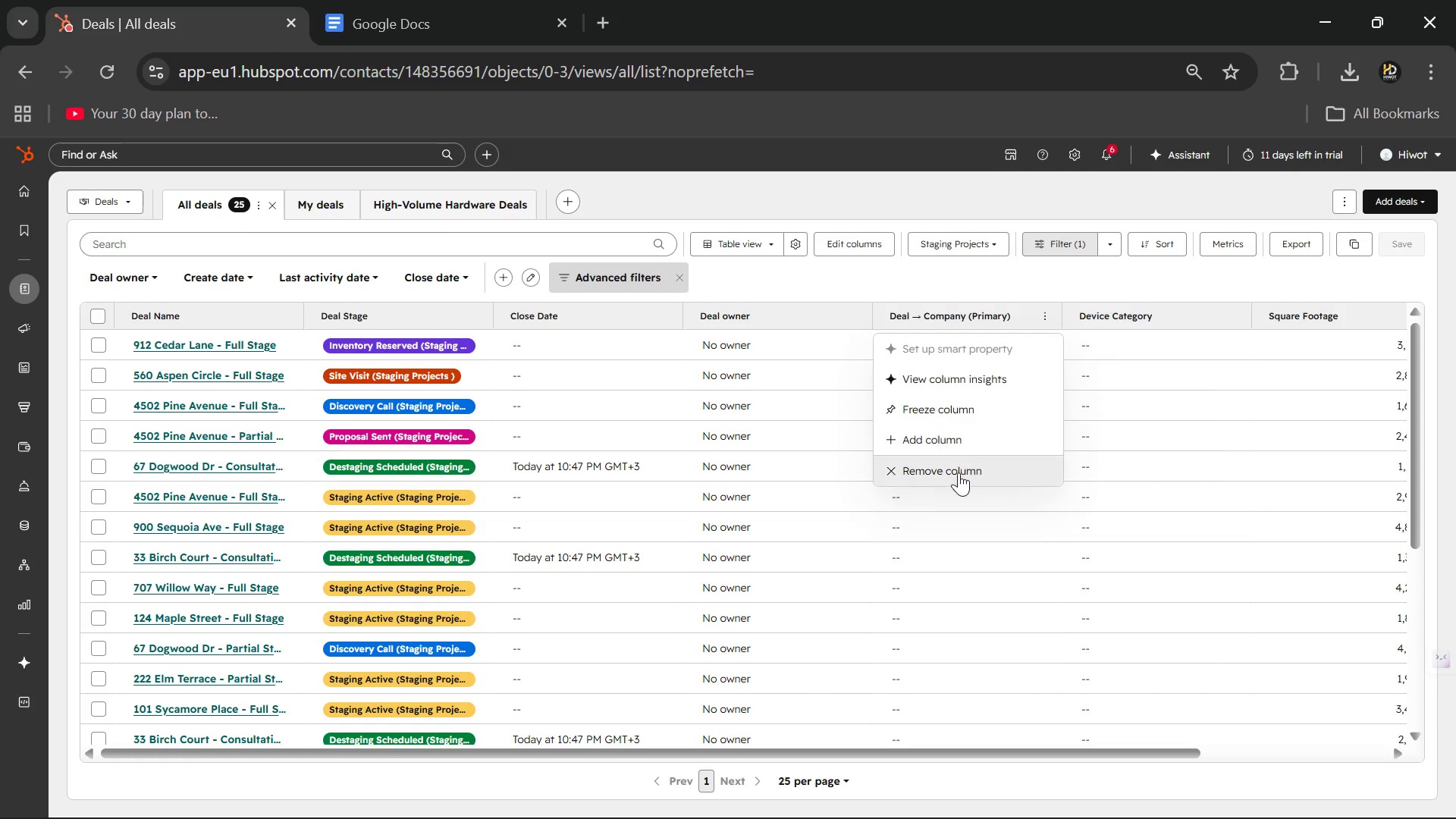 
left_click([959, 472])
 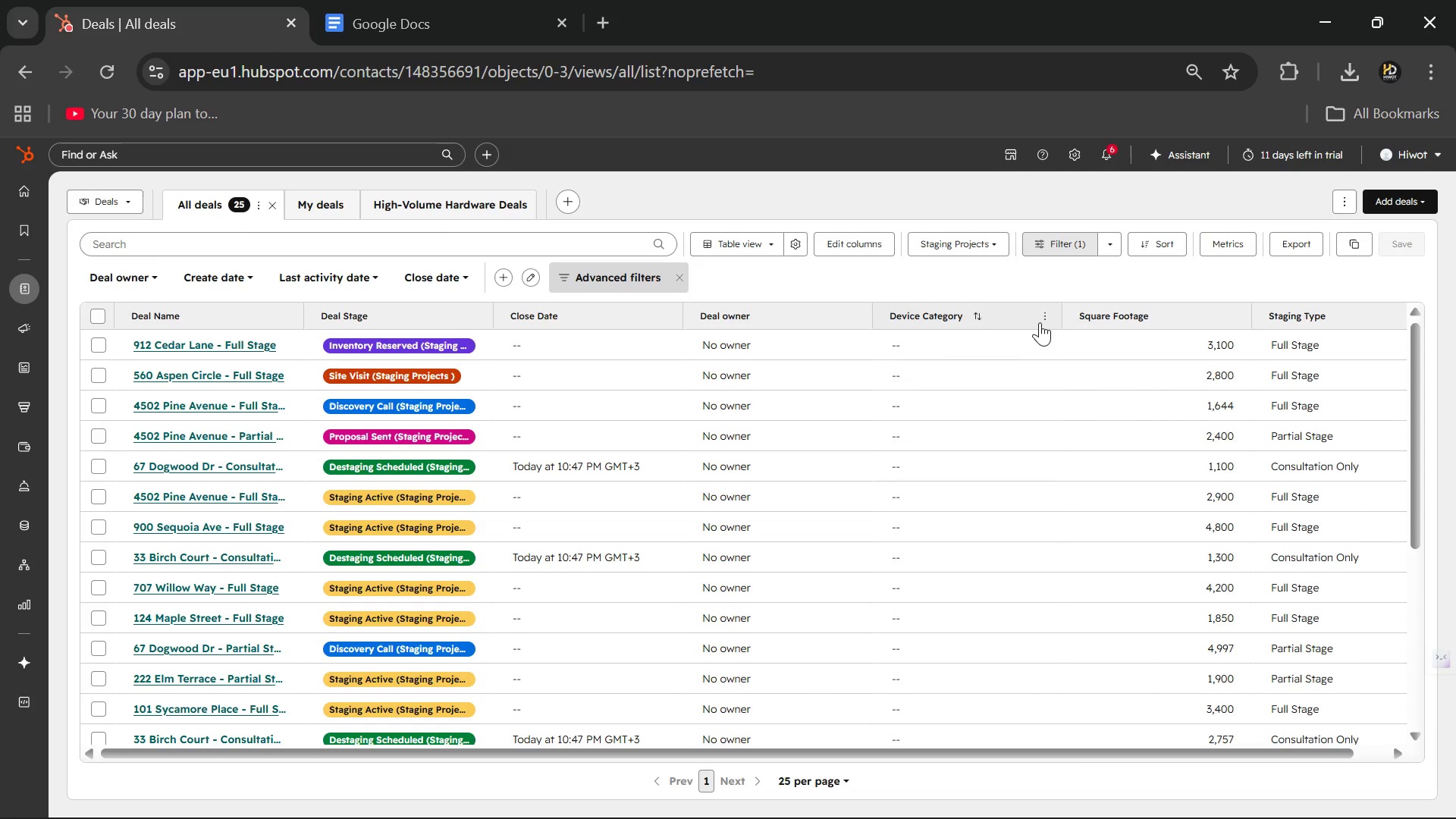 
left_click([1043, 319])
 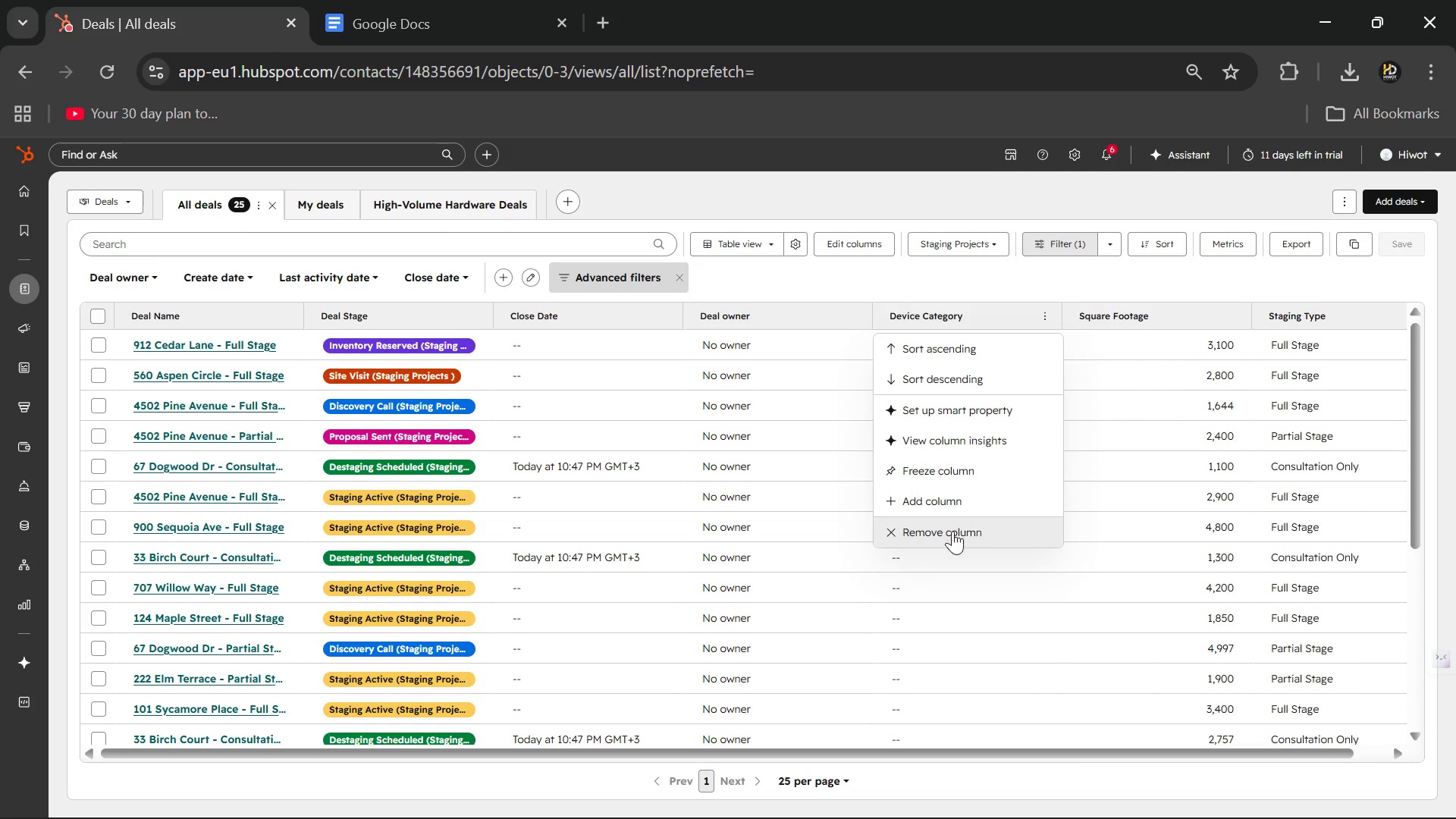 
left_click([952, 531])
 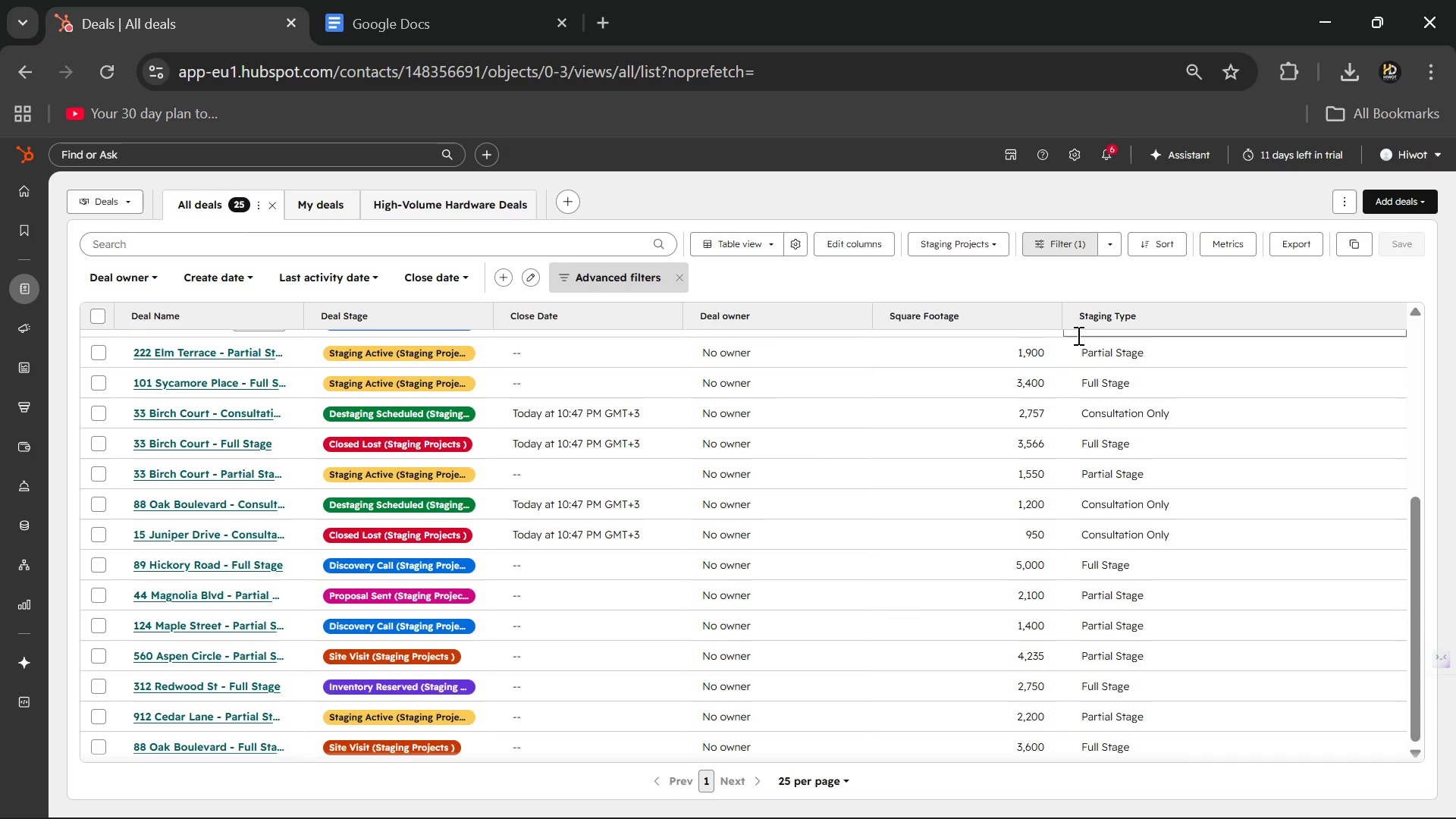 
wait(11.08)
 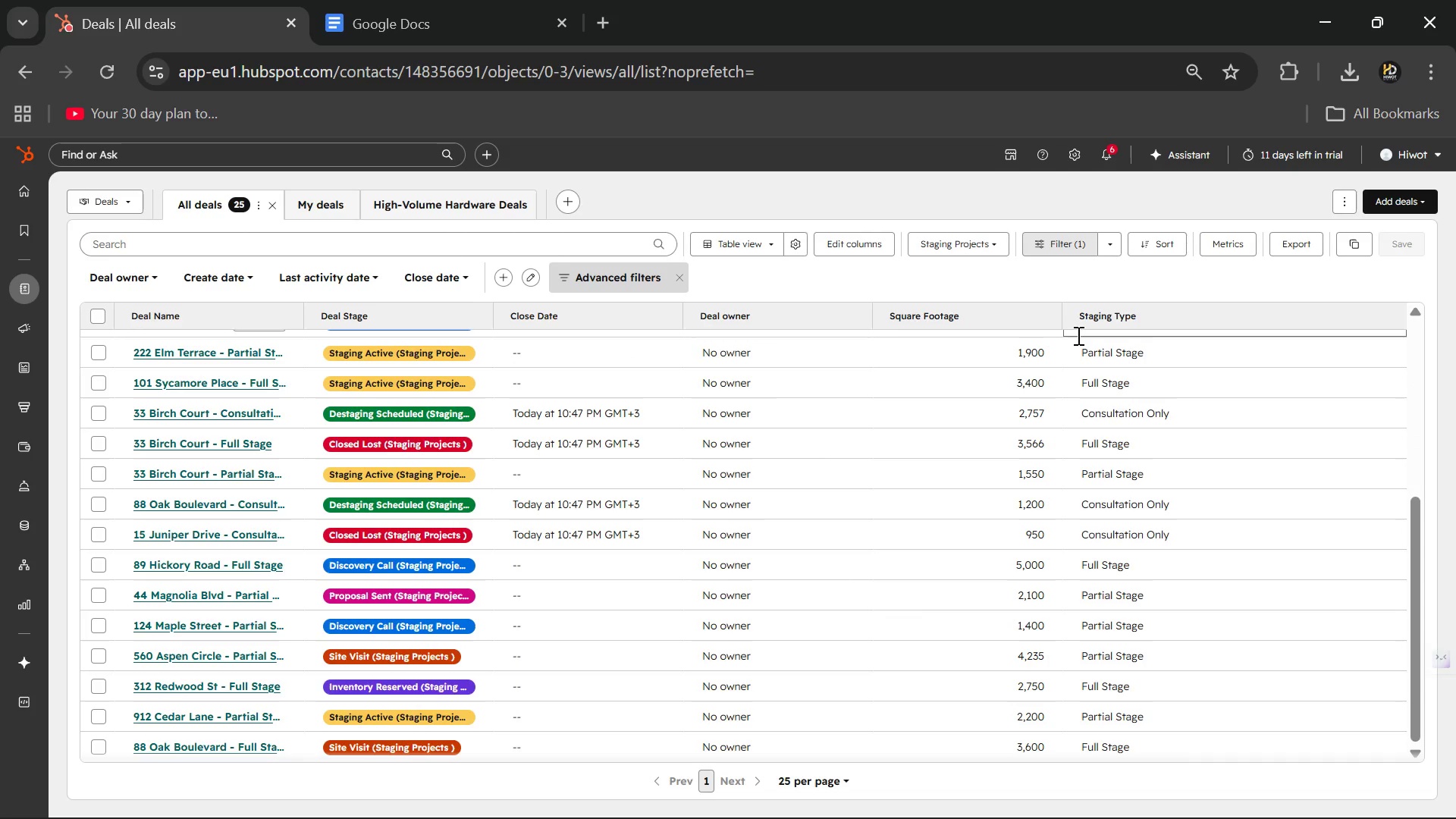 
left_click([863, 311])
 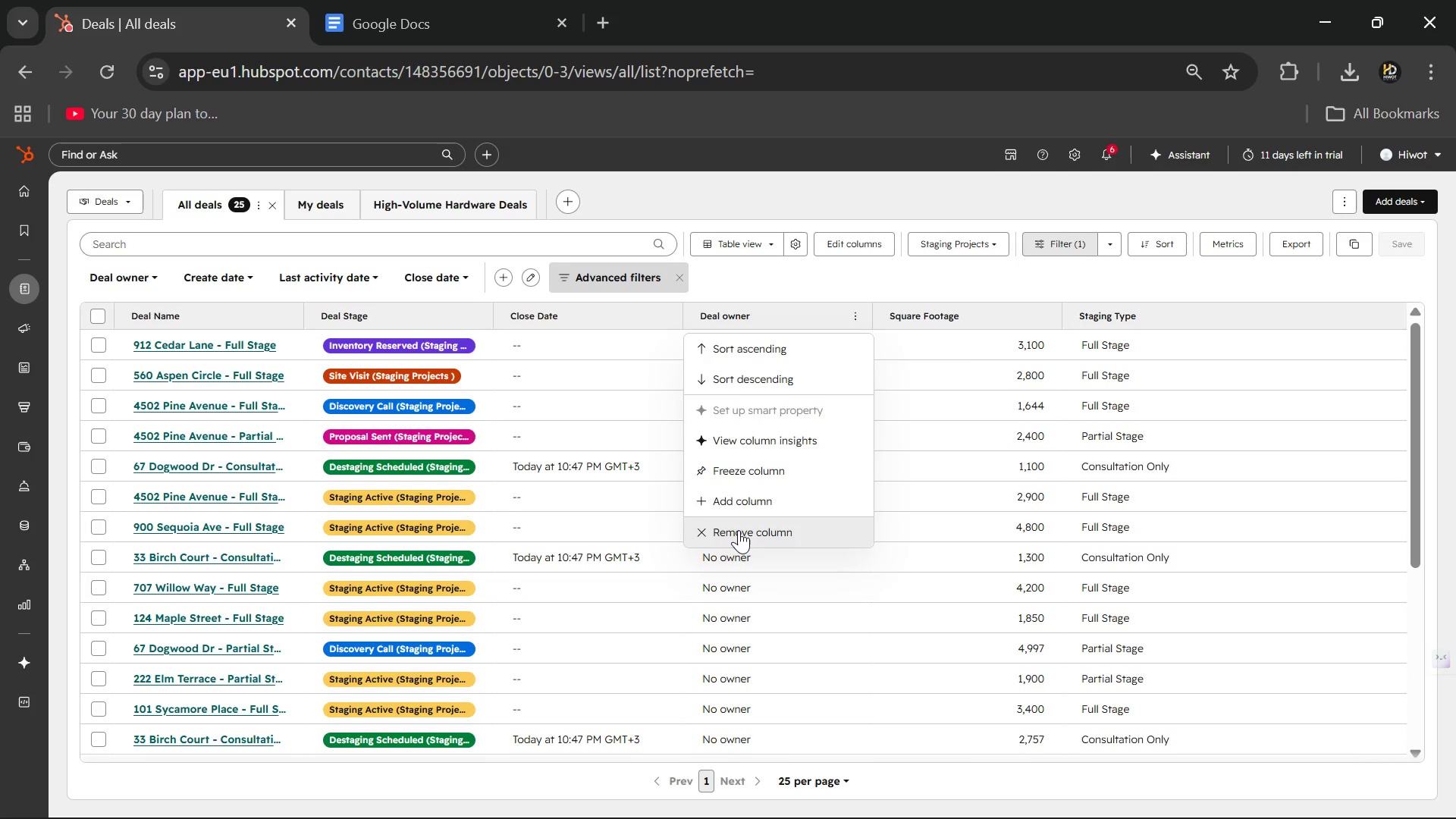 
left_click([739, 532])
 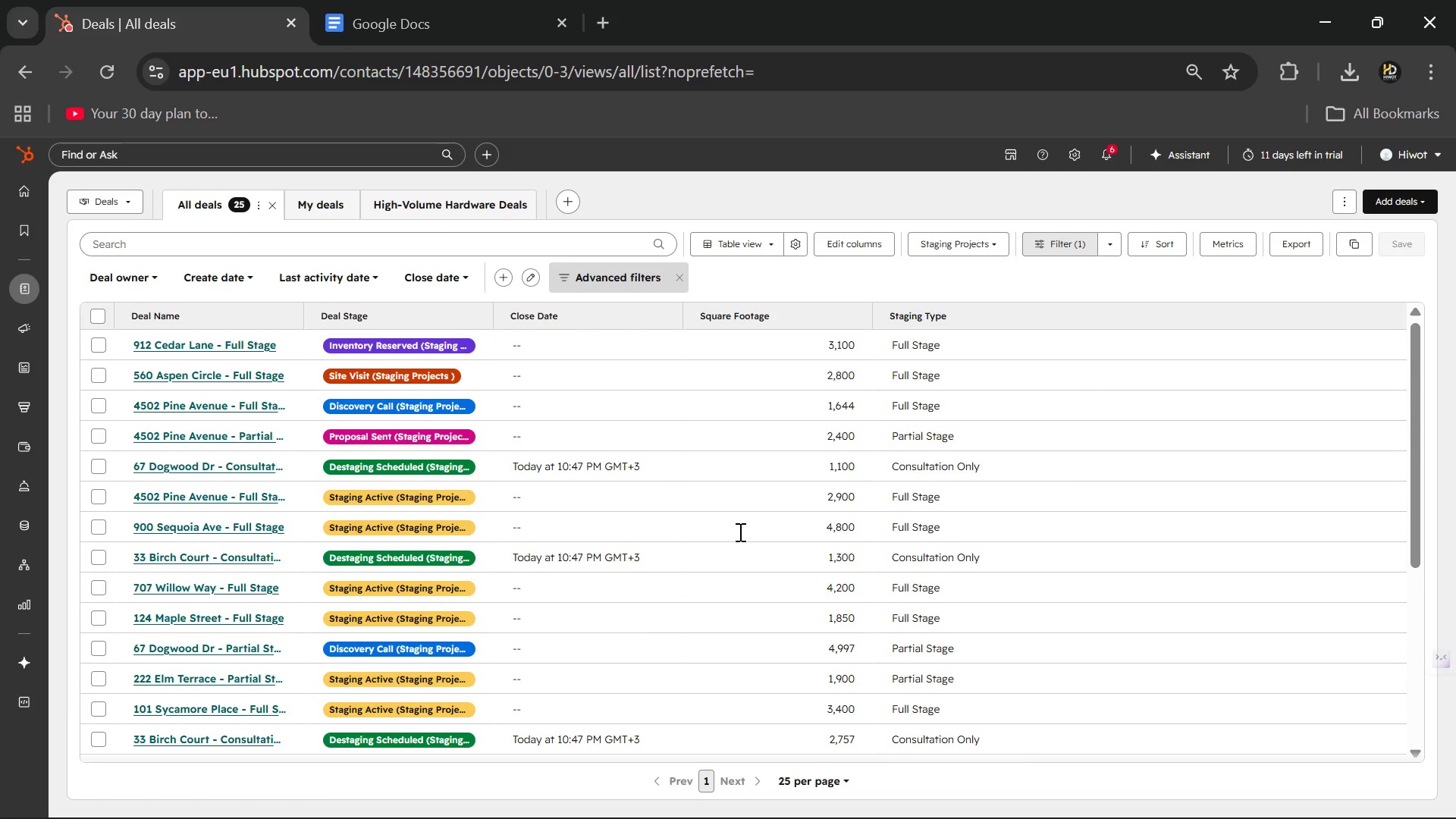 
wait(5.72)
 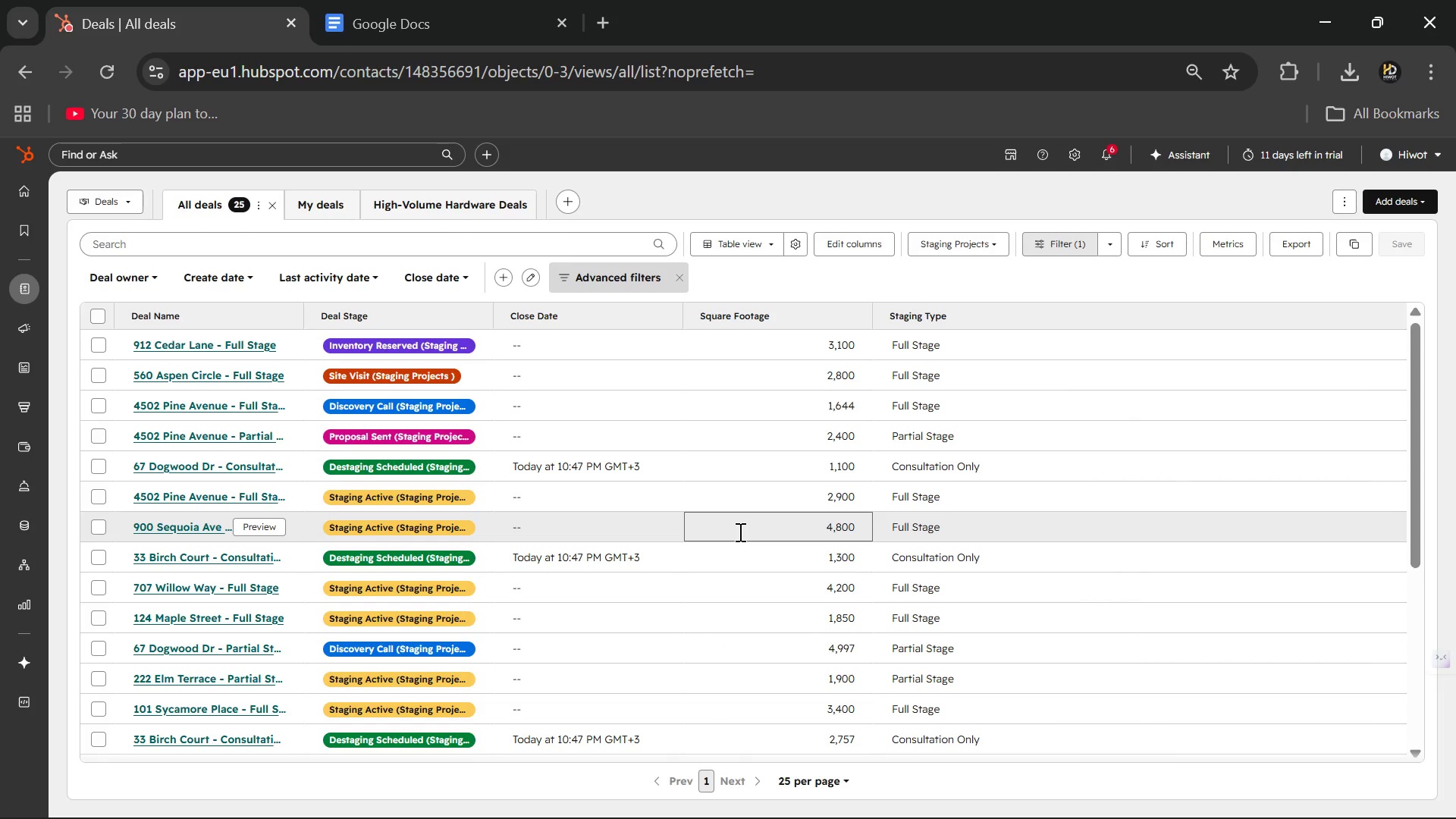 
mouse_move([934, 802])
 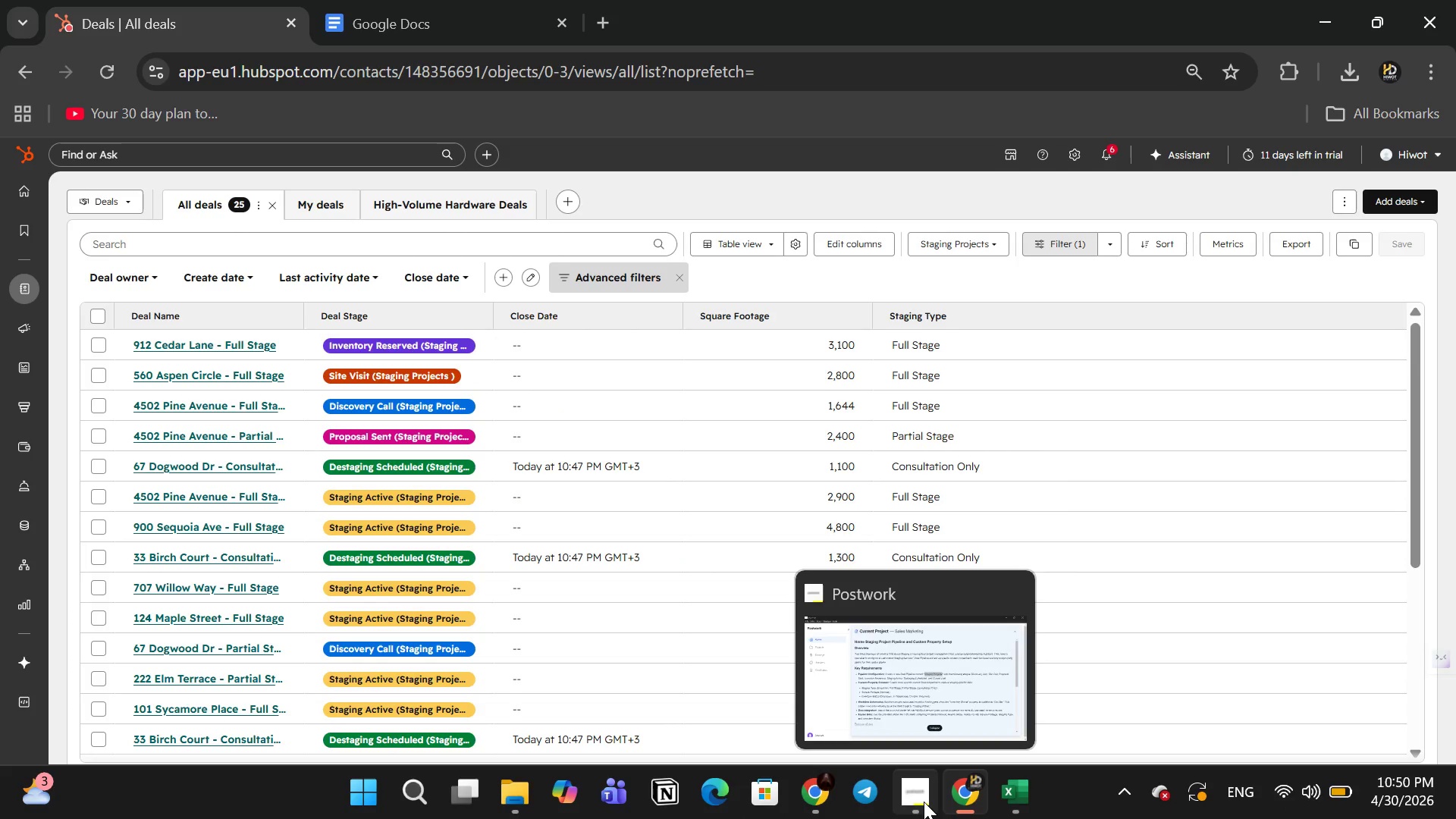 
mouse_move([959, 787])
 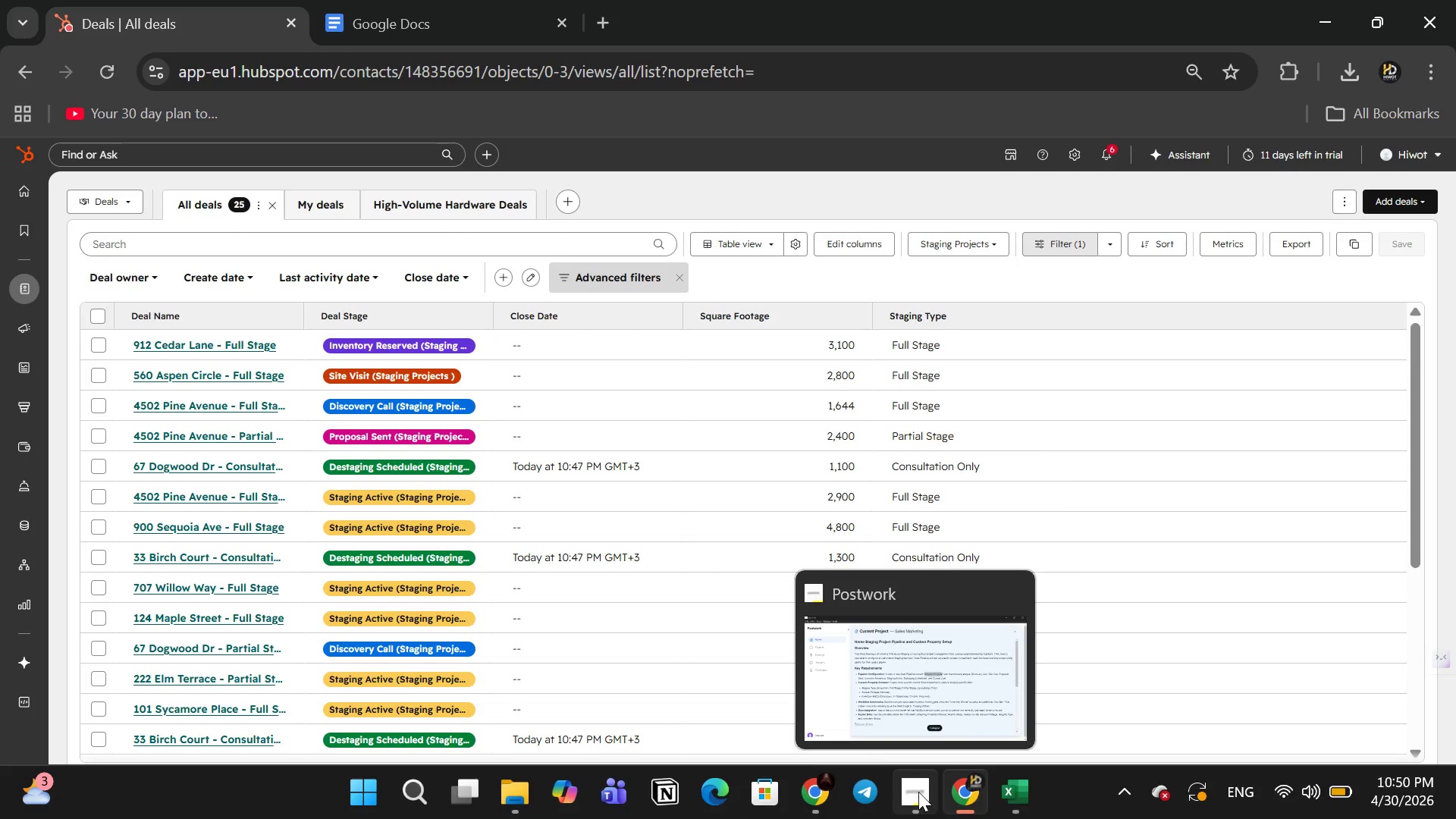 
left_click([916, 792])